 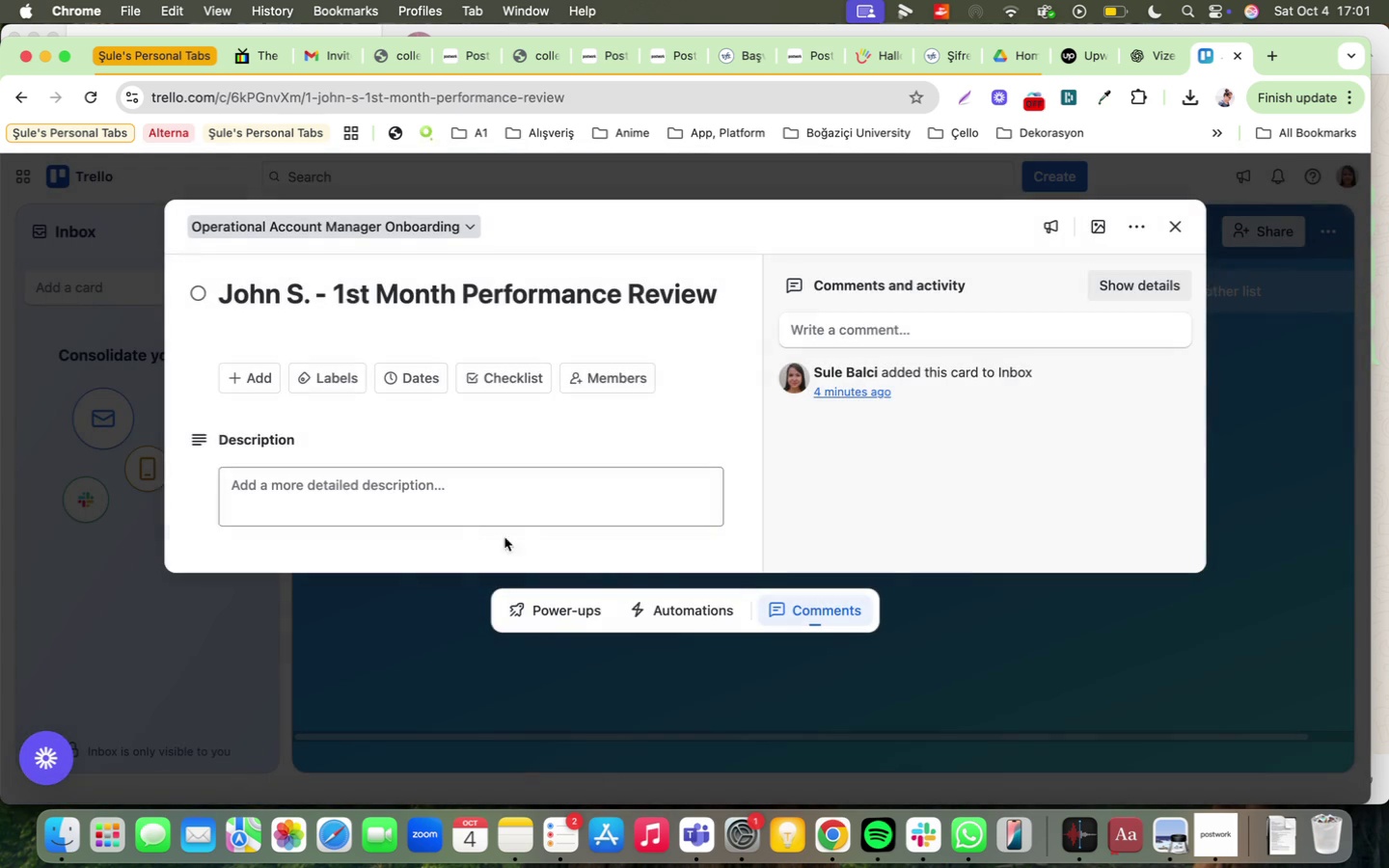 
scroll: coordinate [418, 421], scroll_direction: up, amount: 2.0
 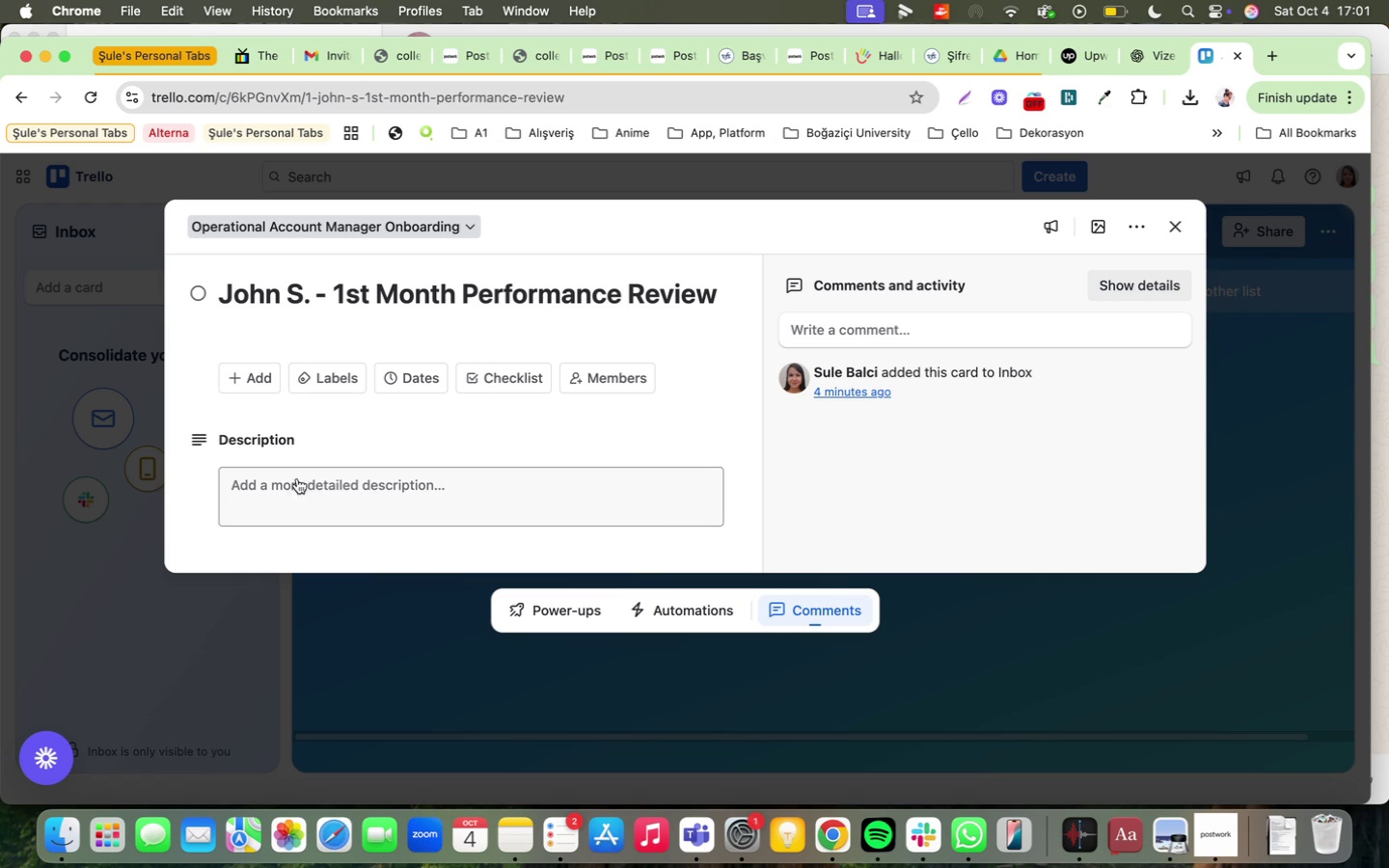 
wait(6.84)
 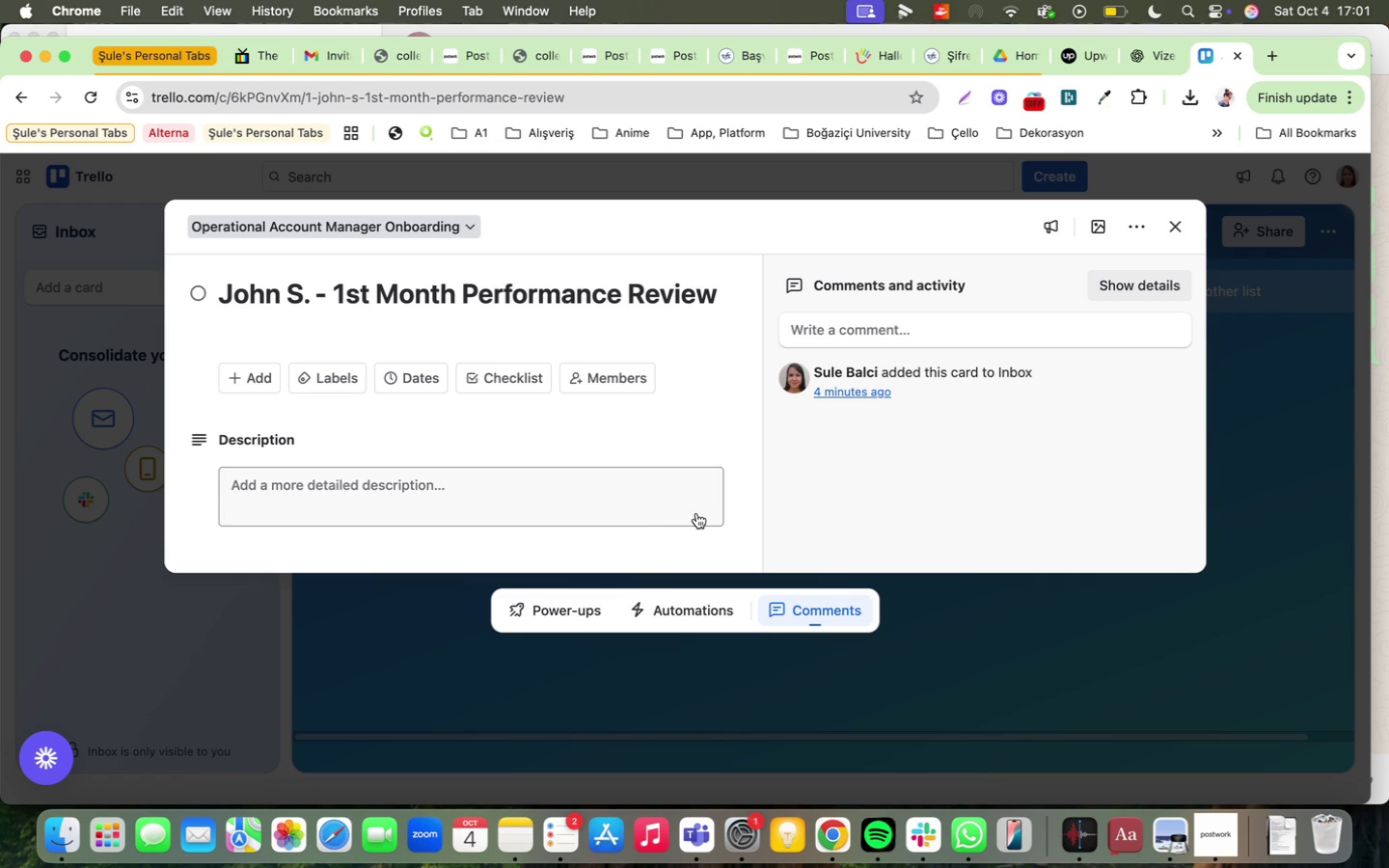 
left_click([560, 502])
 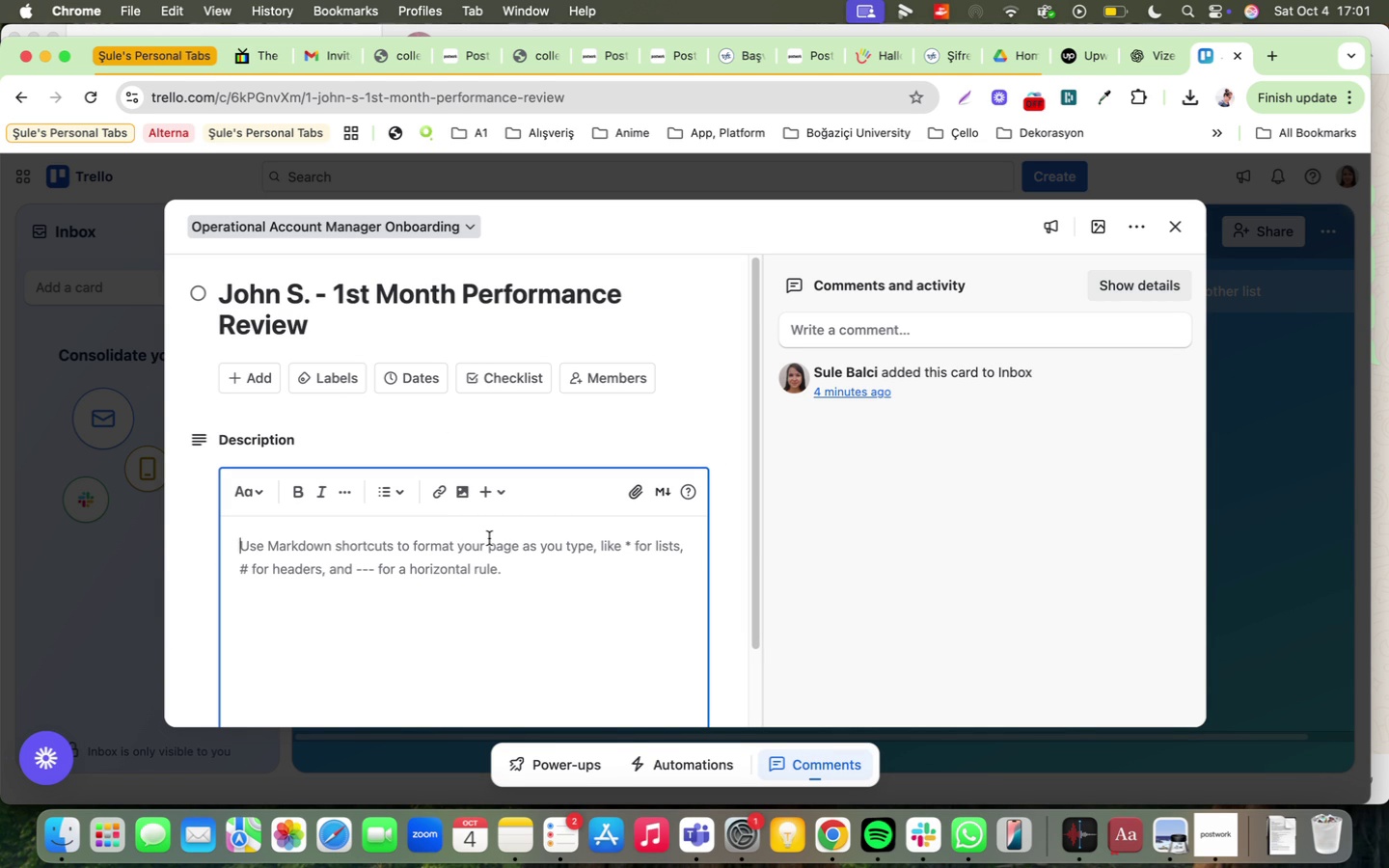 
wait(13.27)
 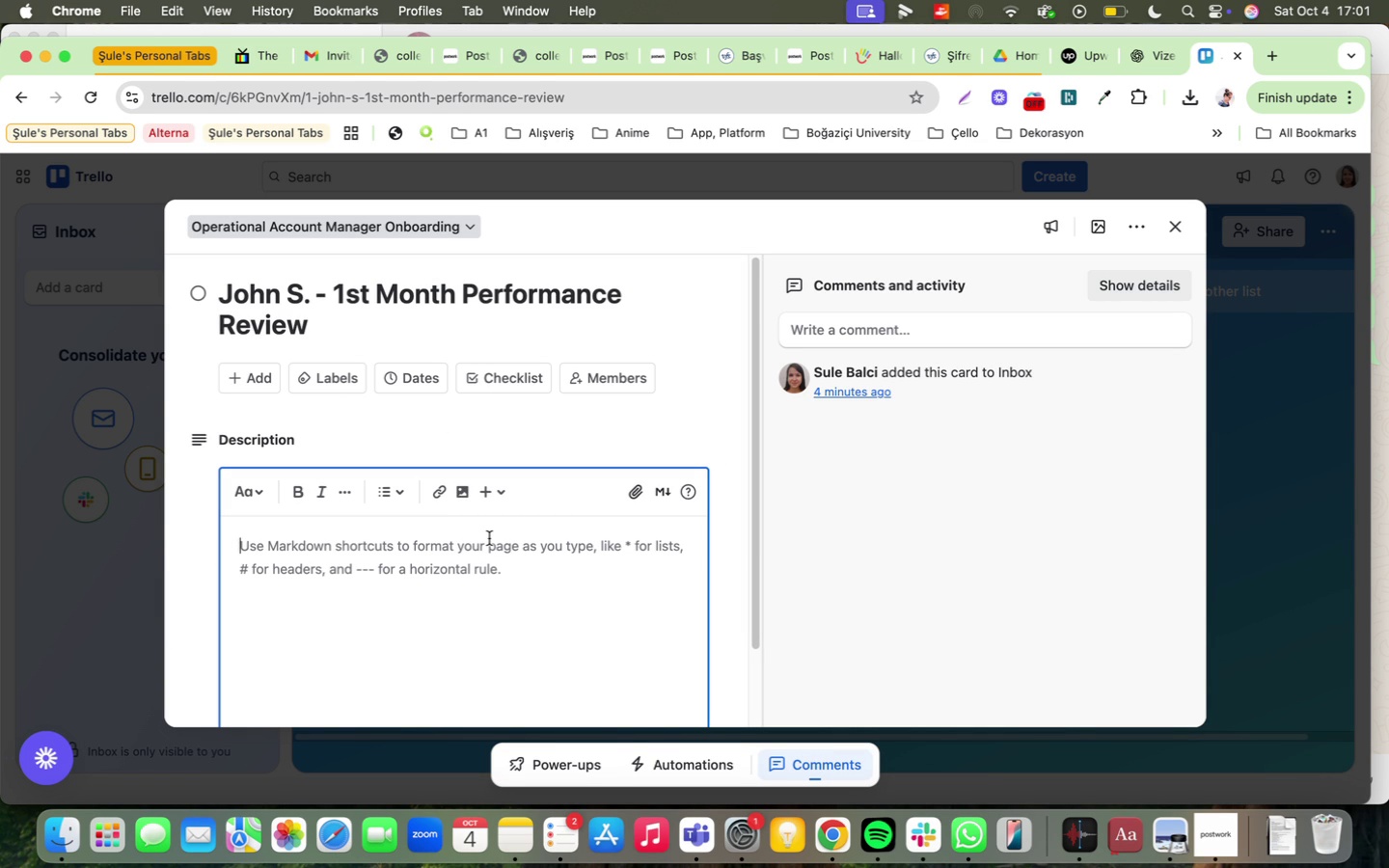 
type(1st NMo)
key(Backspace)
key(Backspace)
key(Backspace)
type(Month Expectat'on)
 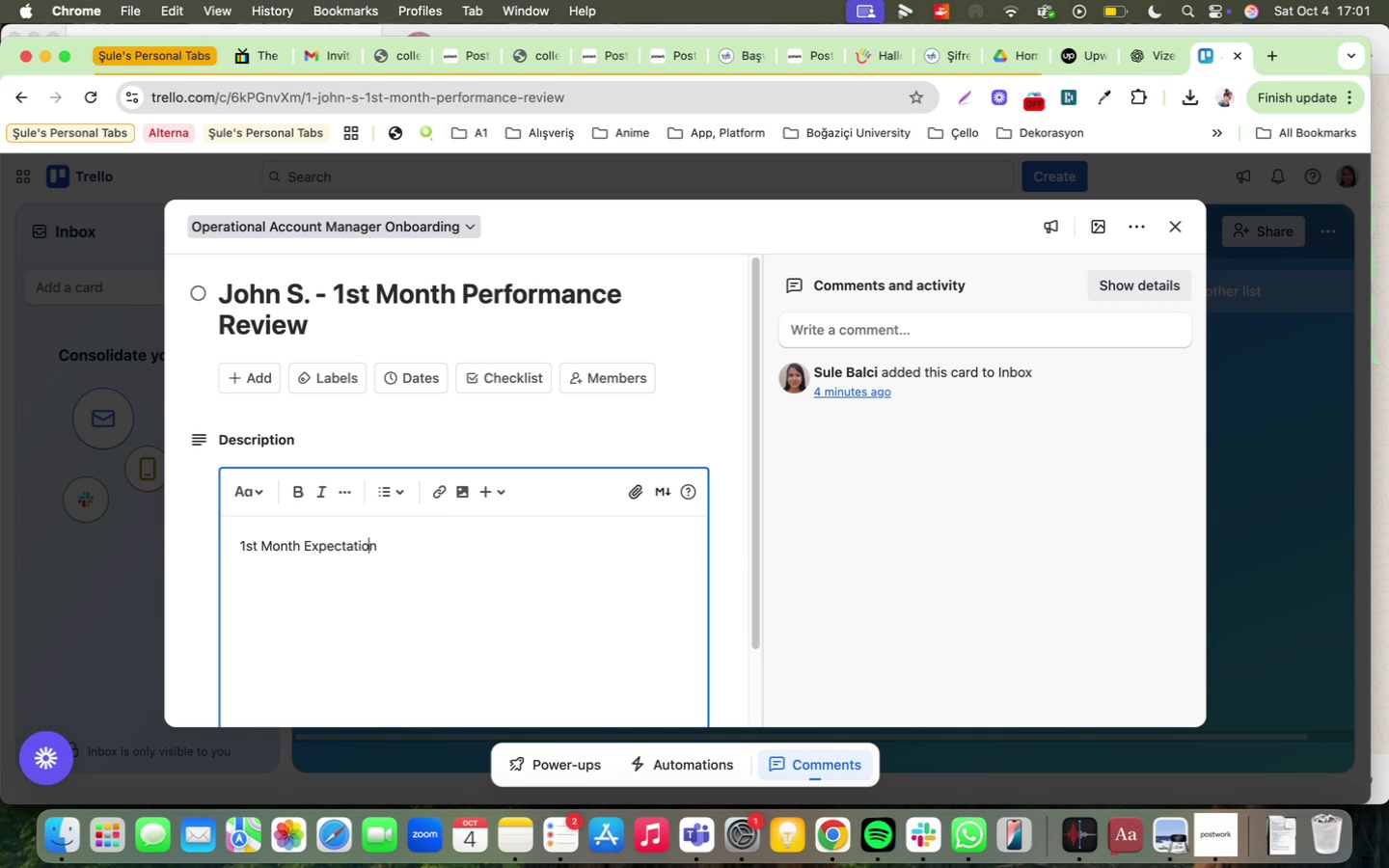 
key(ArrowLeft)
 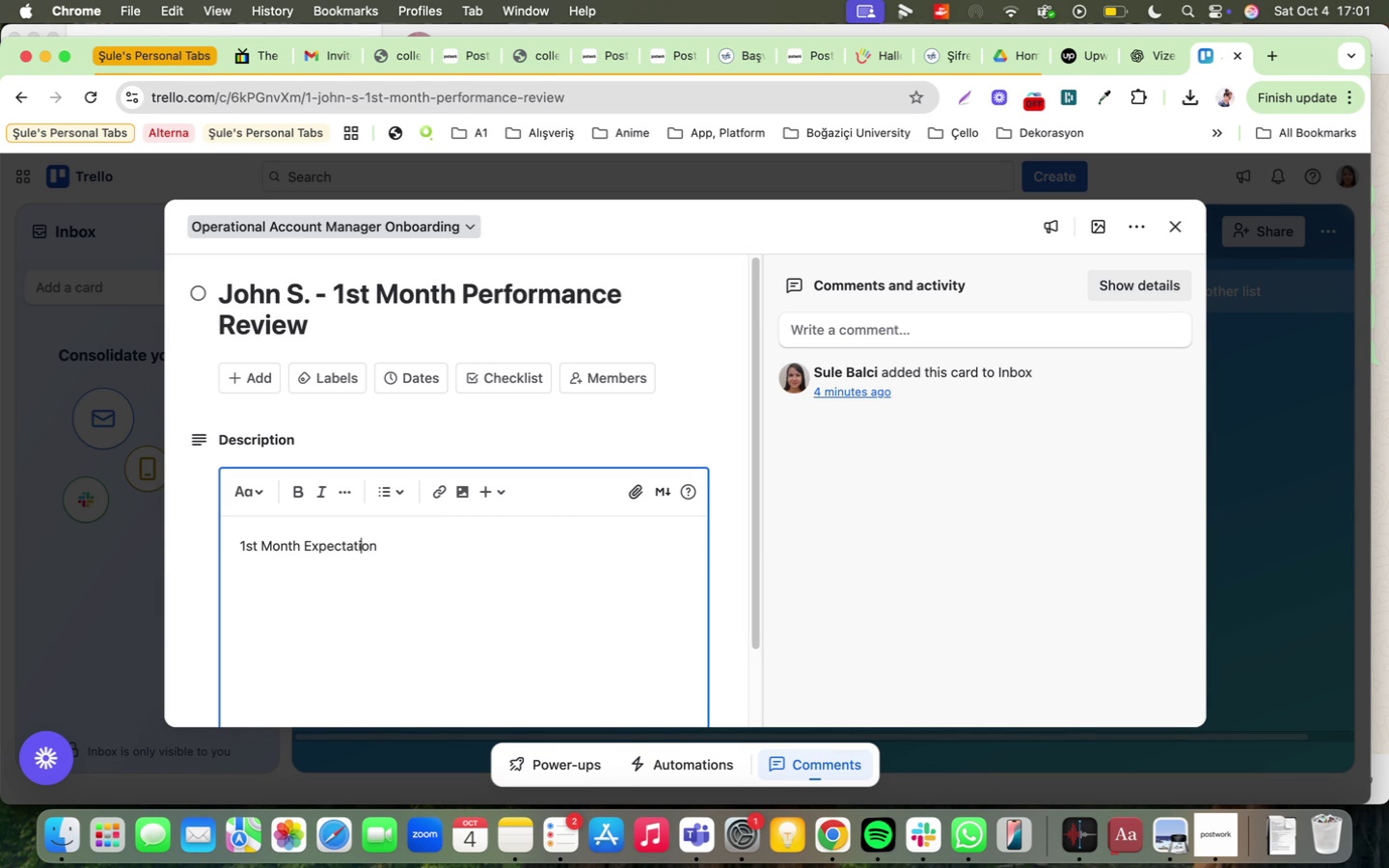 
key(ArrowLeft)
 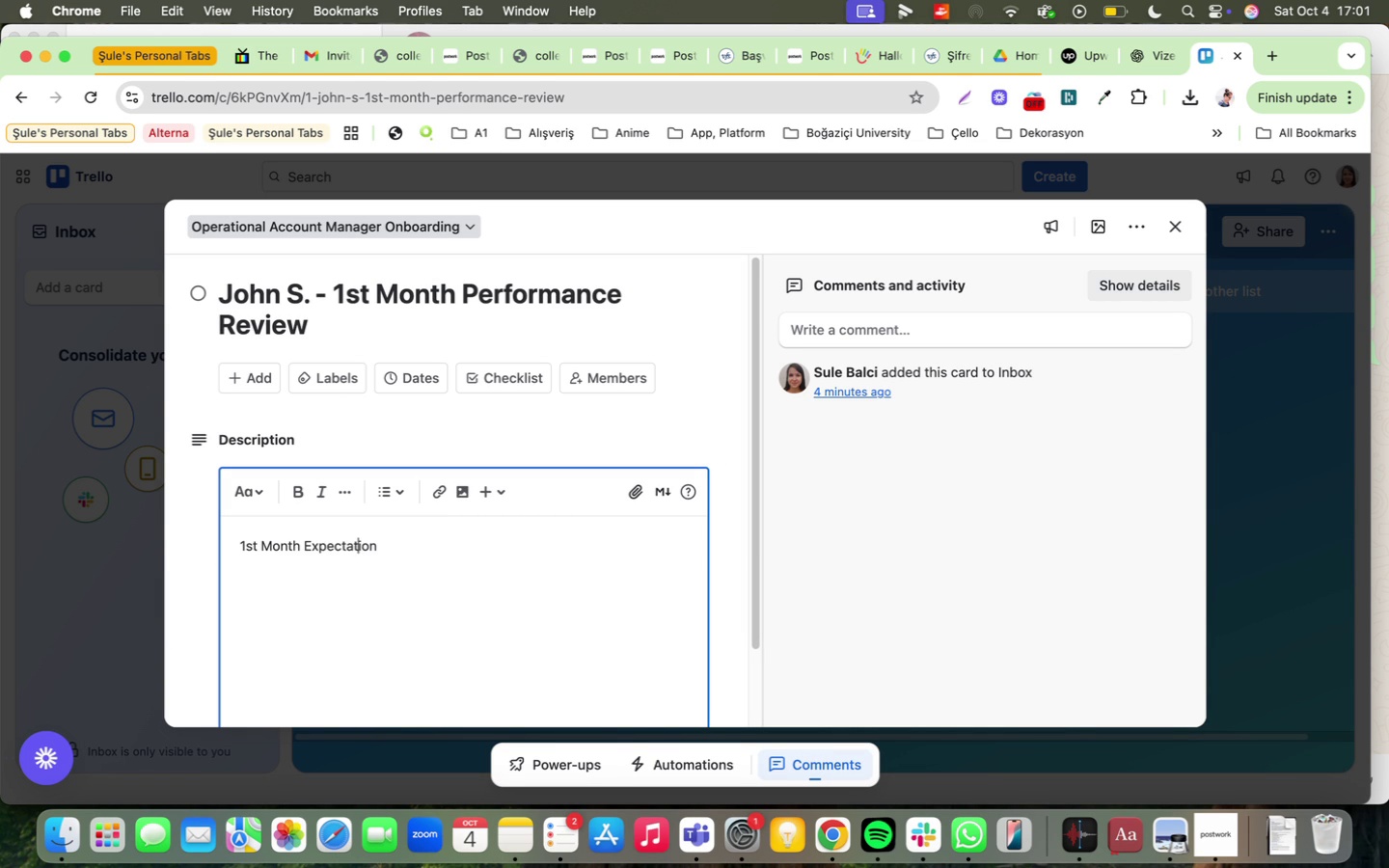 
key(ArrowLeft)
 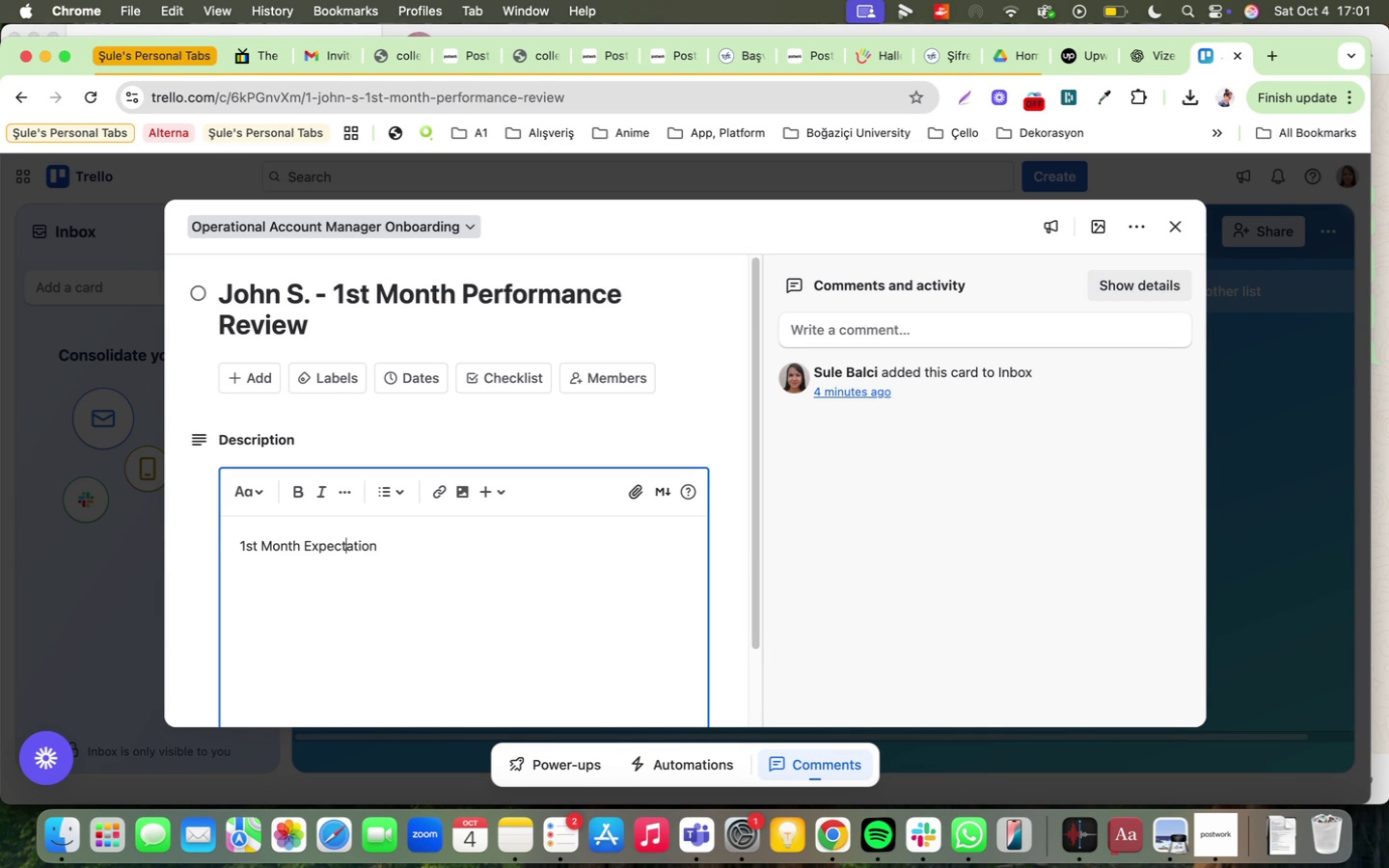 
key(ArrowLeft)
 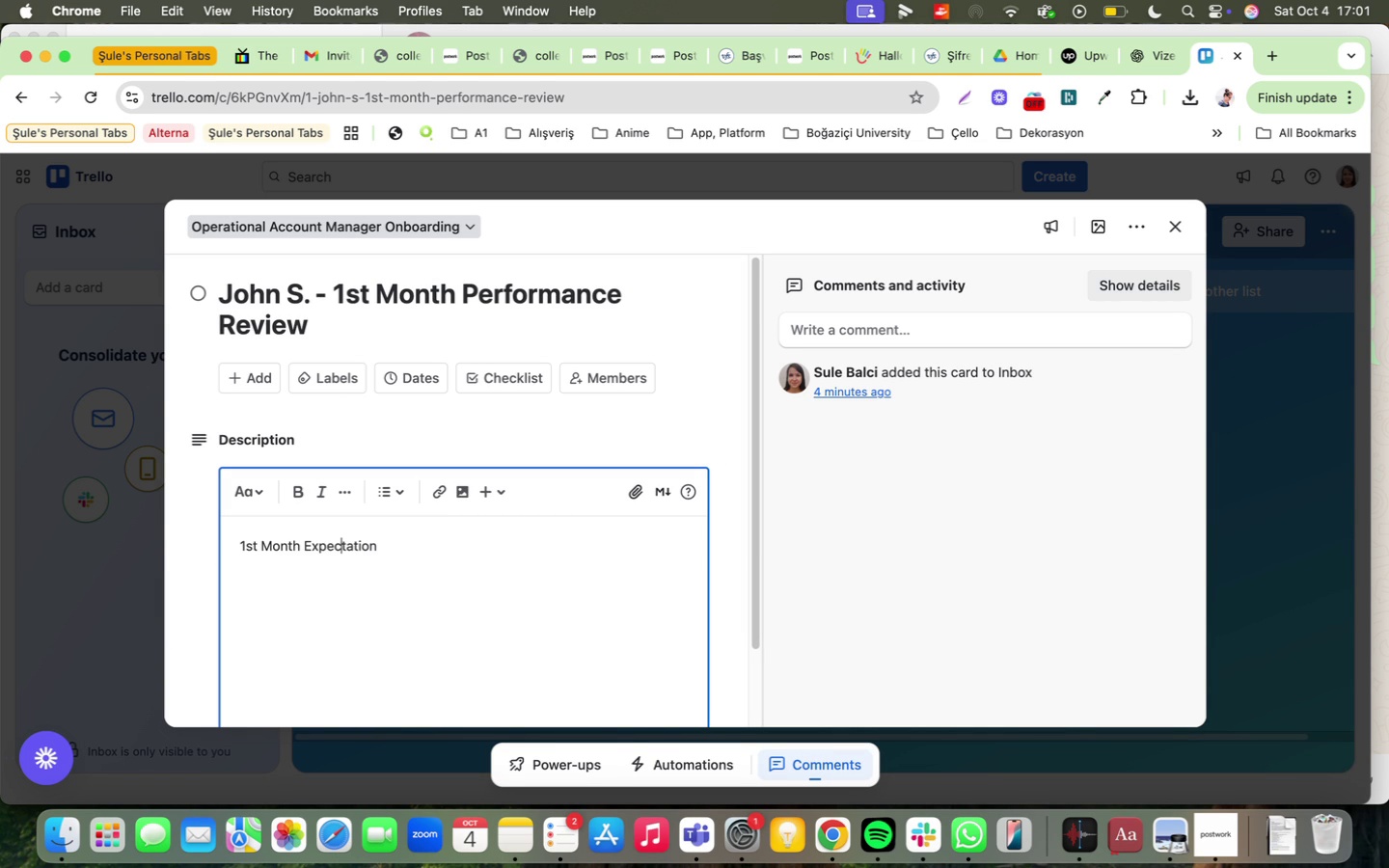 
key(ArrowLeft)
 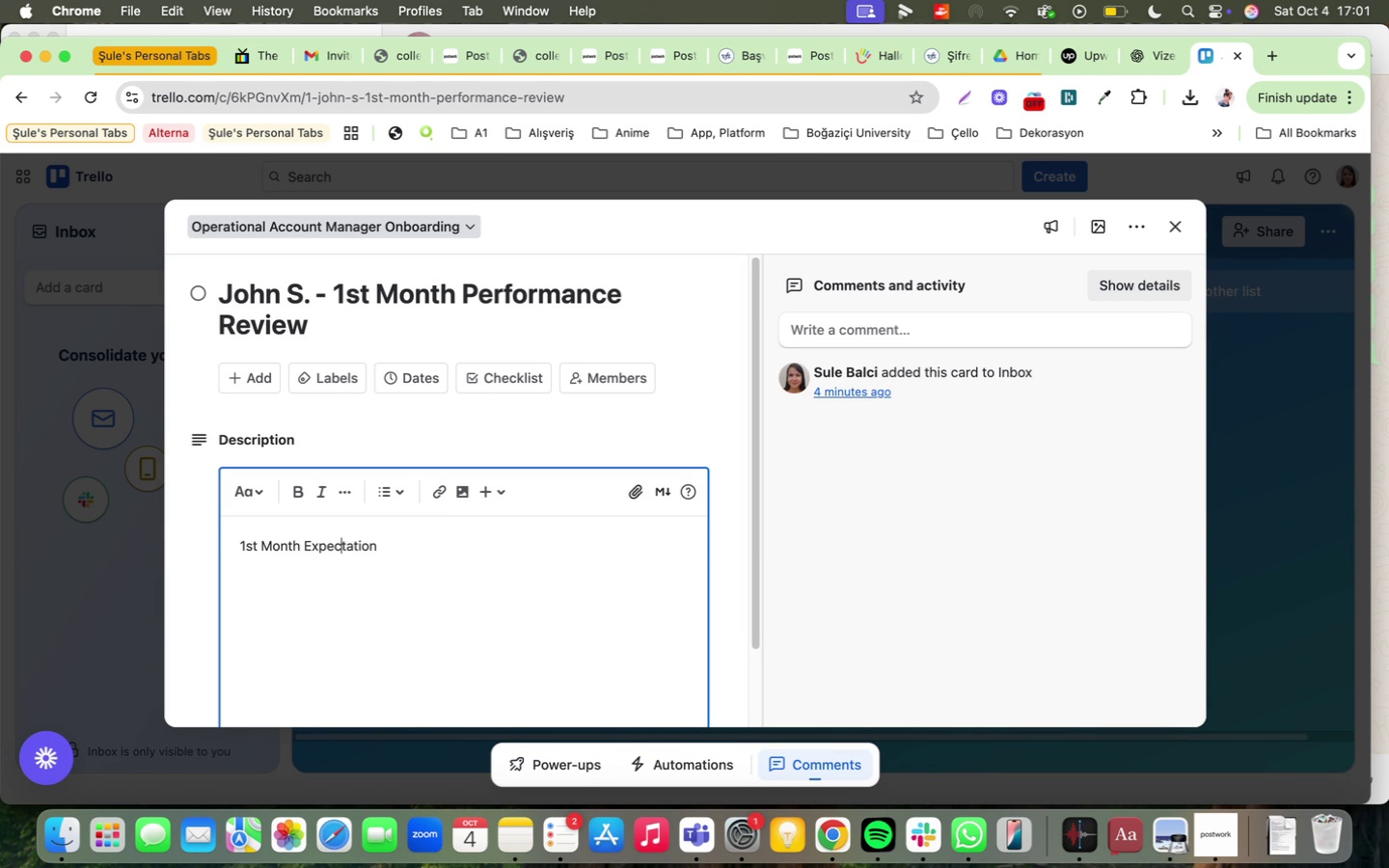 
key(ArrowLeft)
 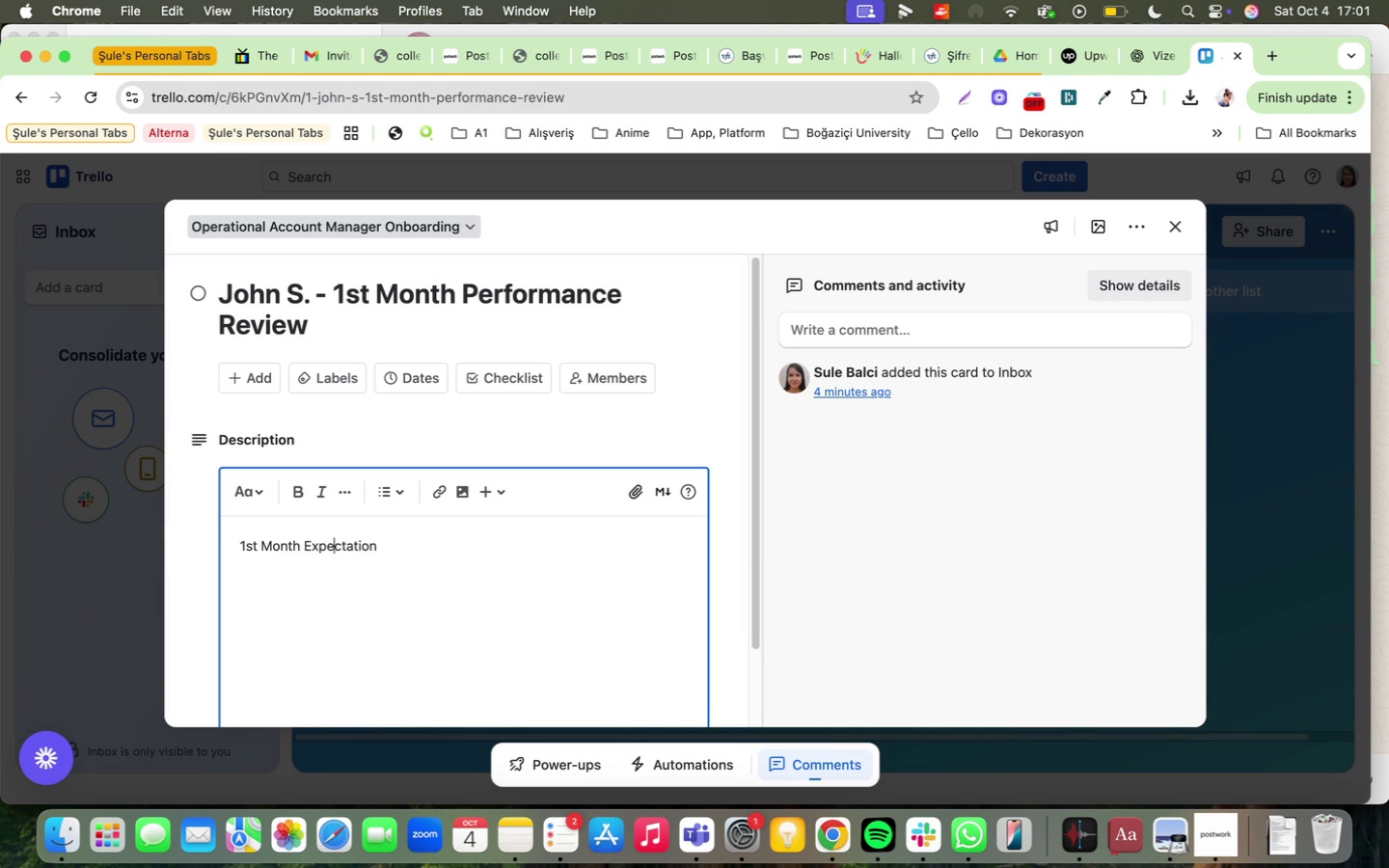 
key(ArrowLeft)
 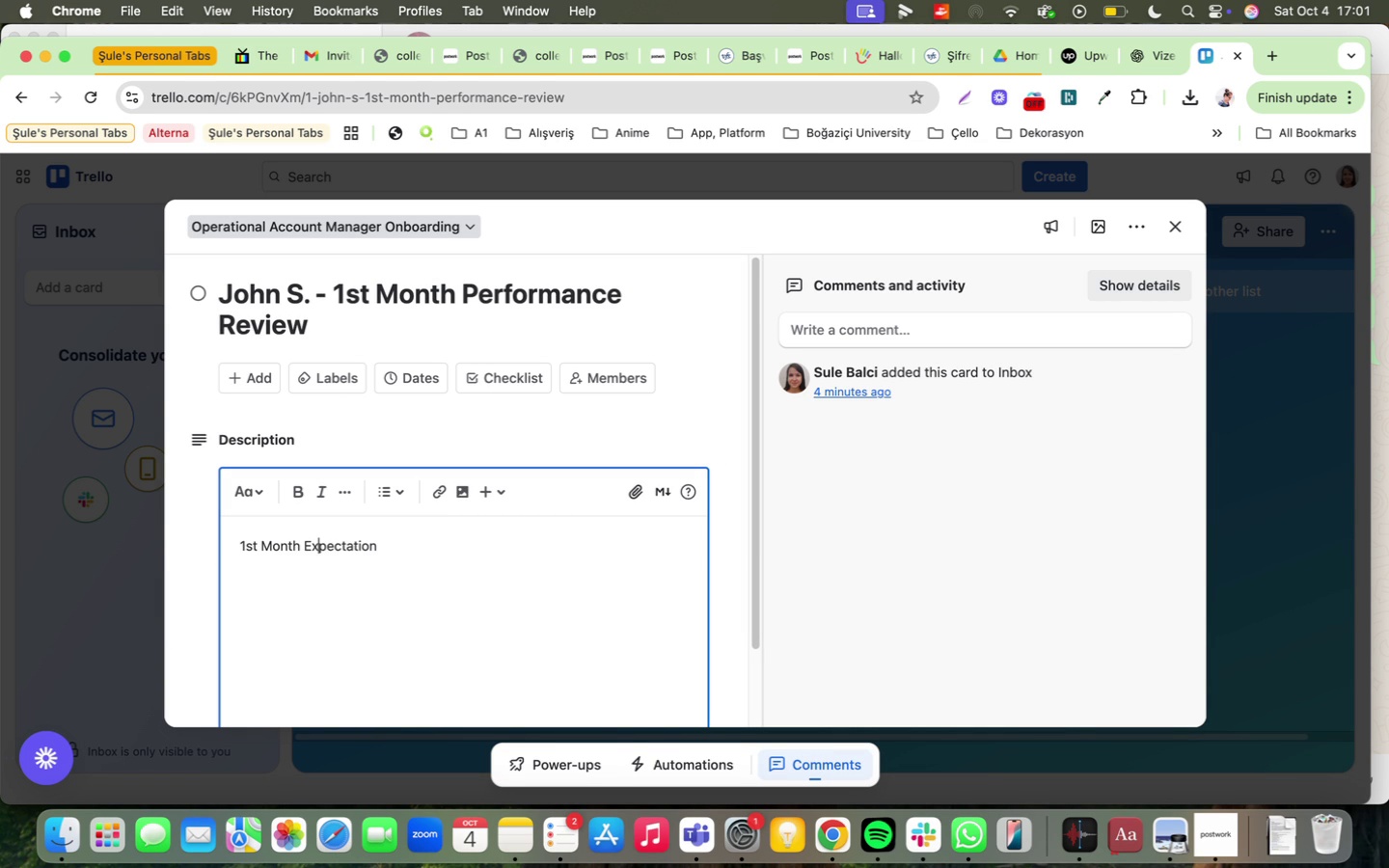 
key(ArrowLeft)
 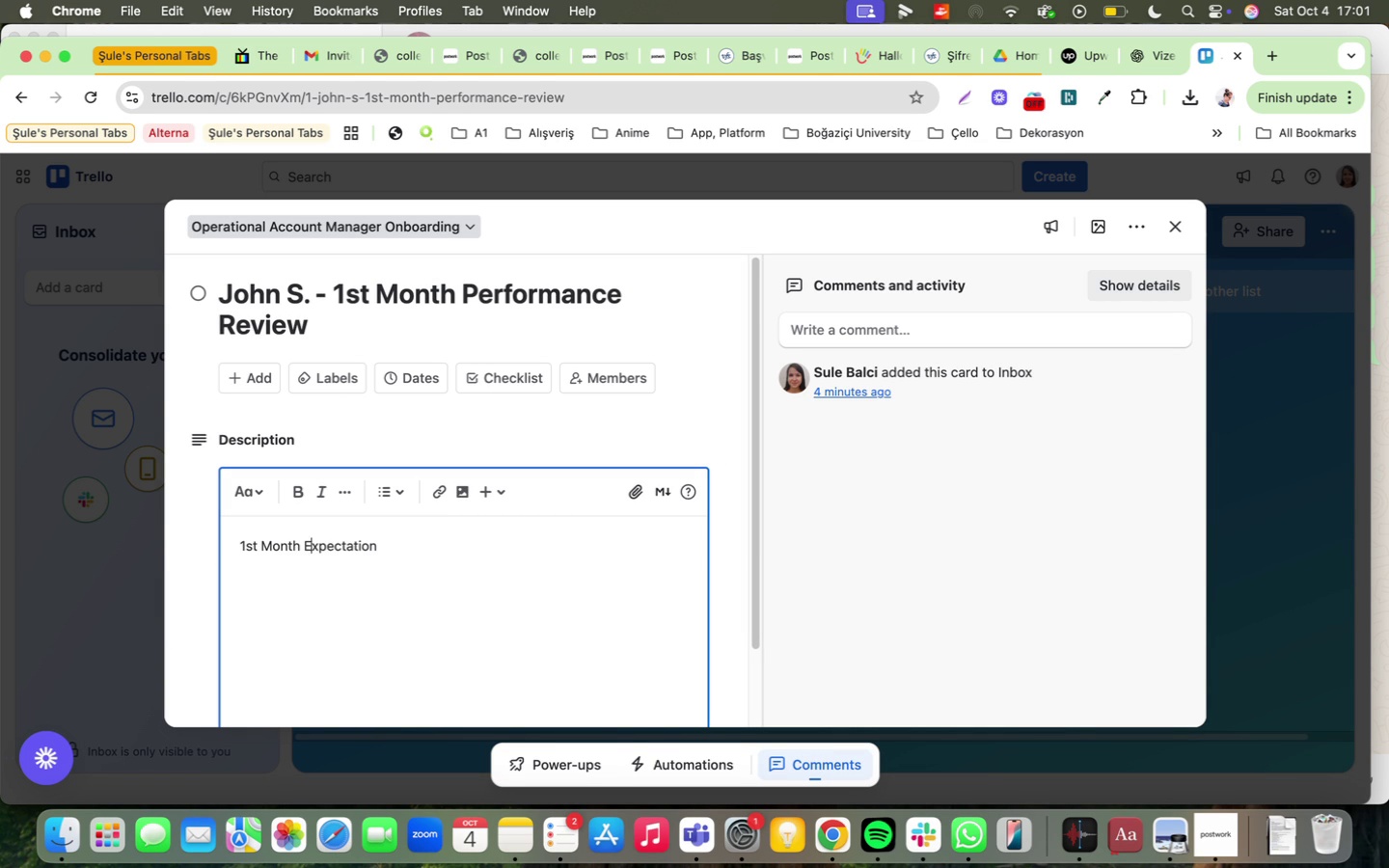 
key(ArrowLeft)
 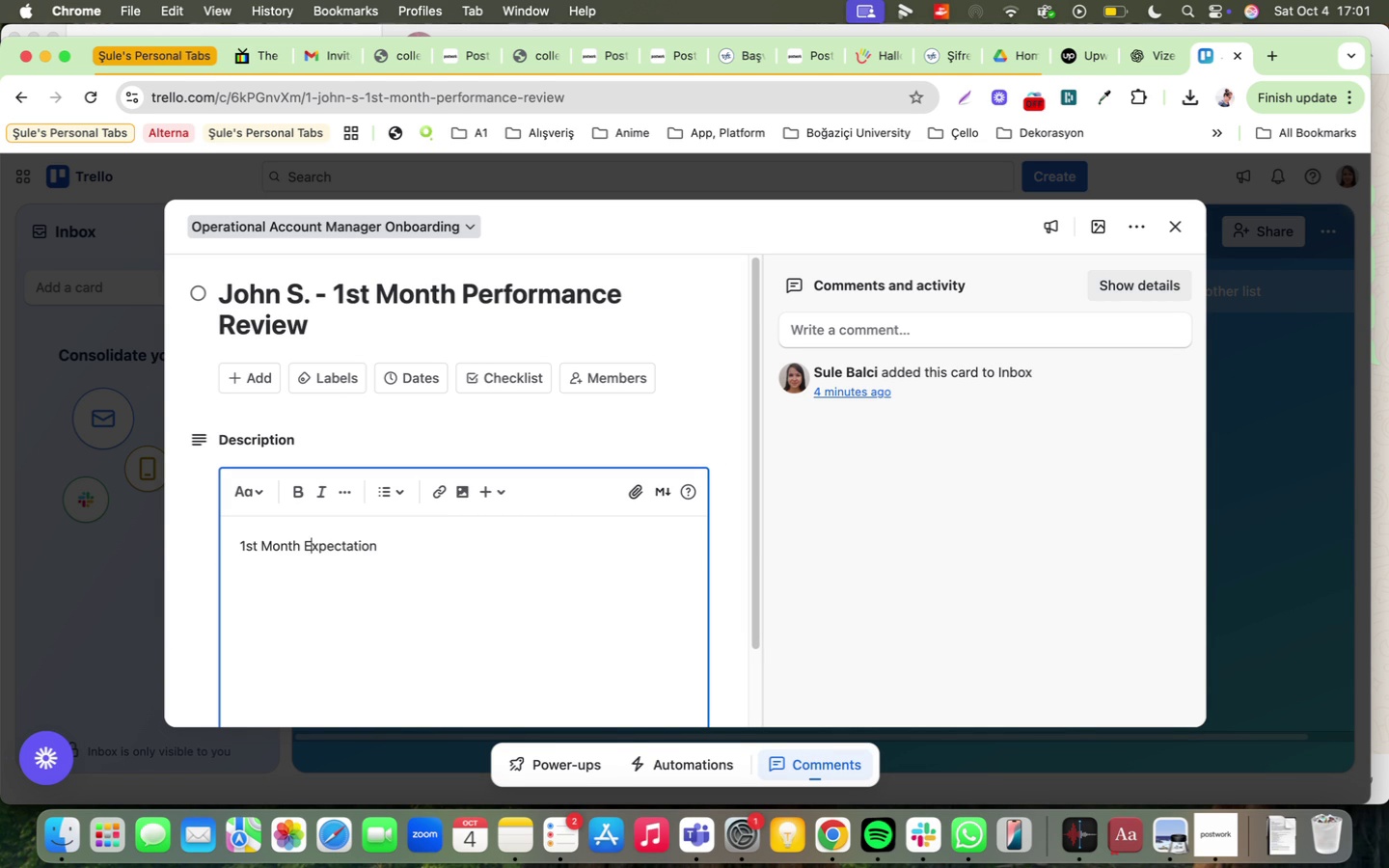 
key(ArrowLeft)
 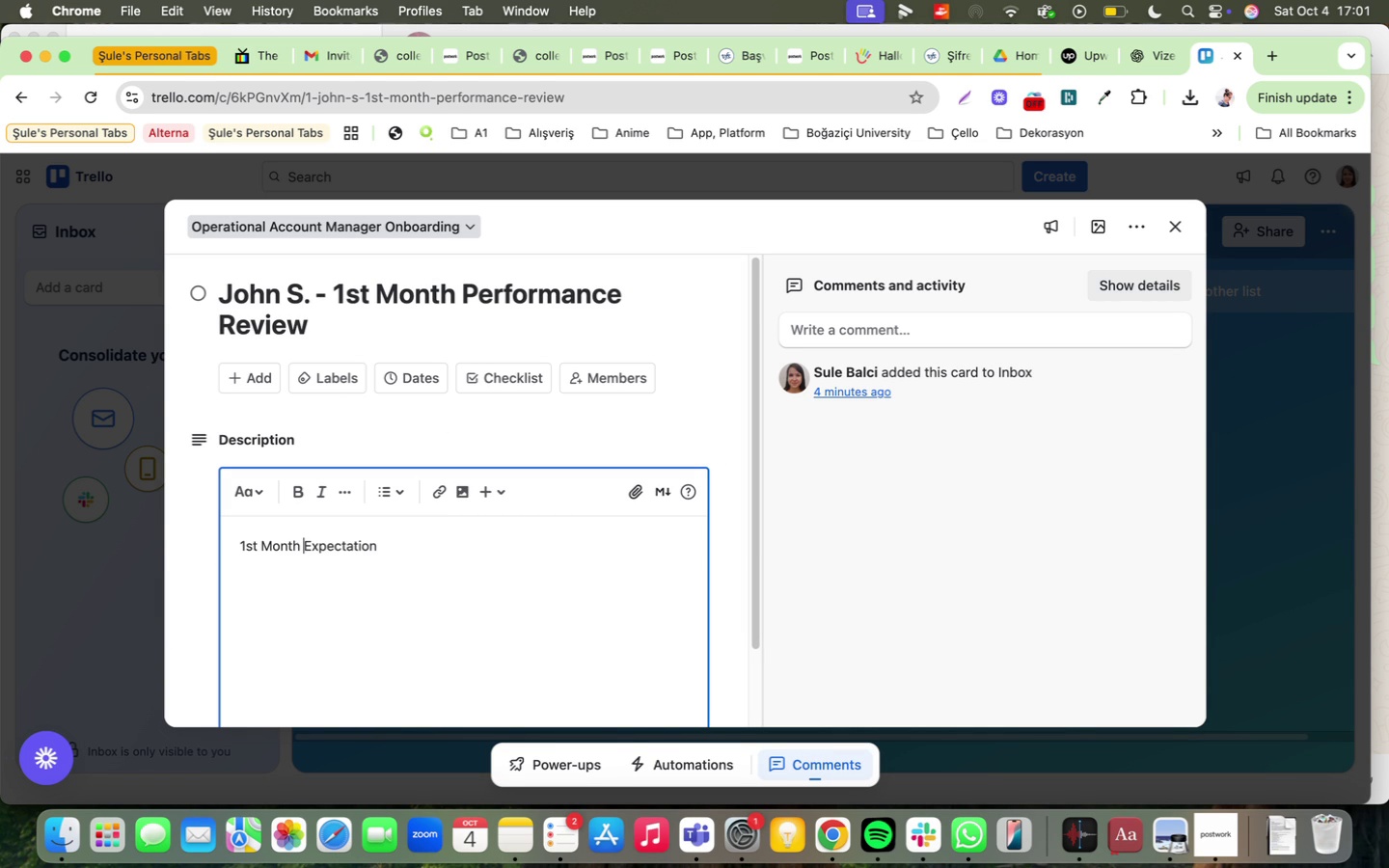 
key(ArrowLeft)
 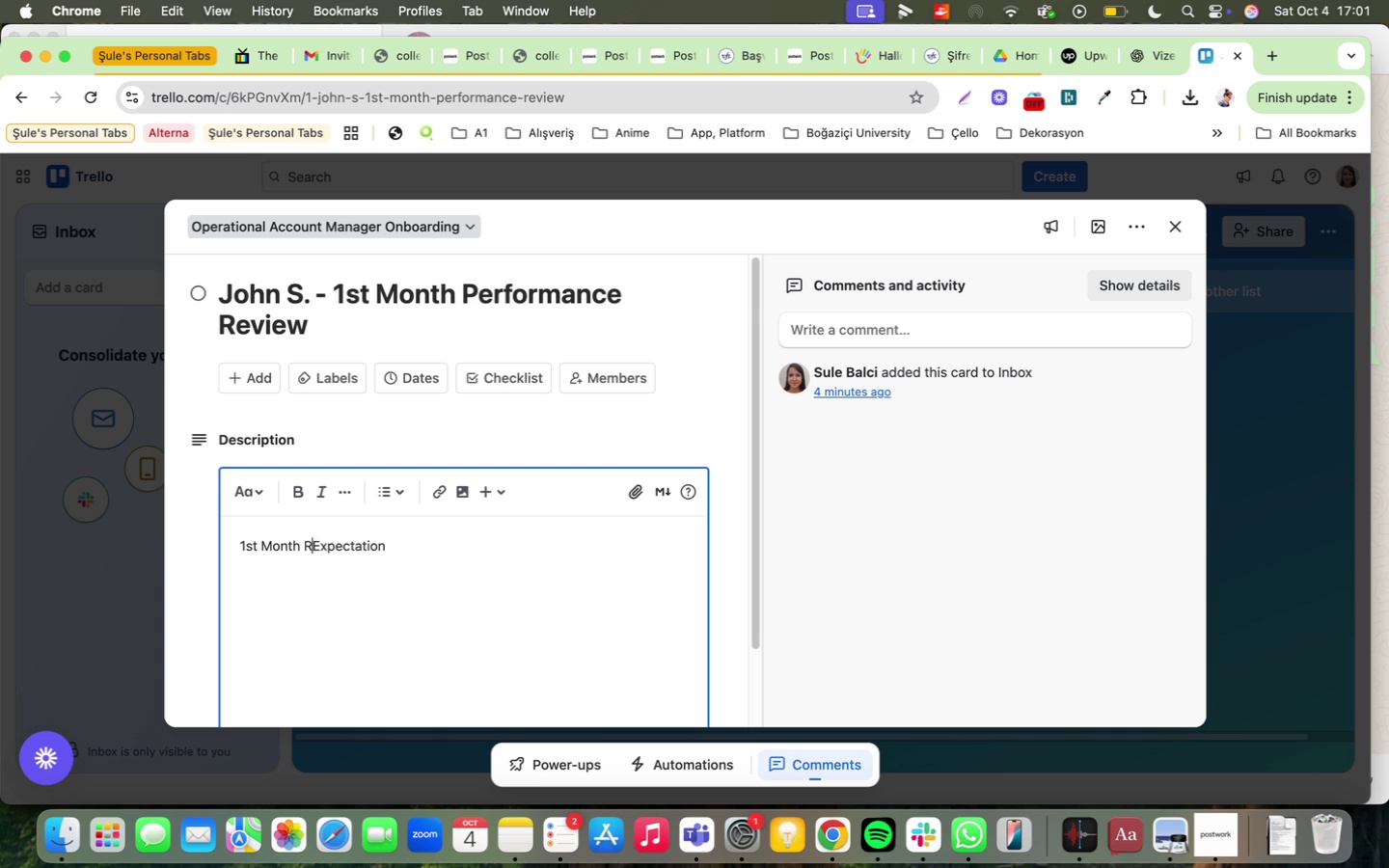 
type(Role )
 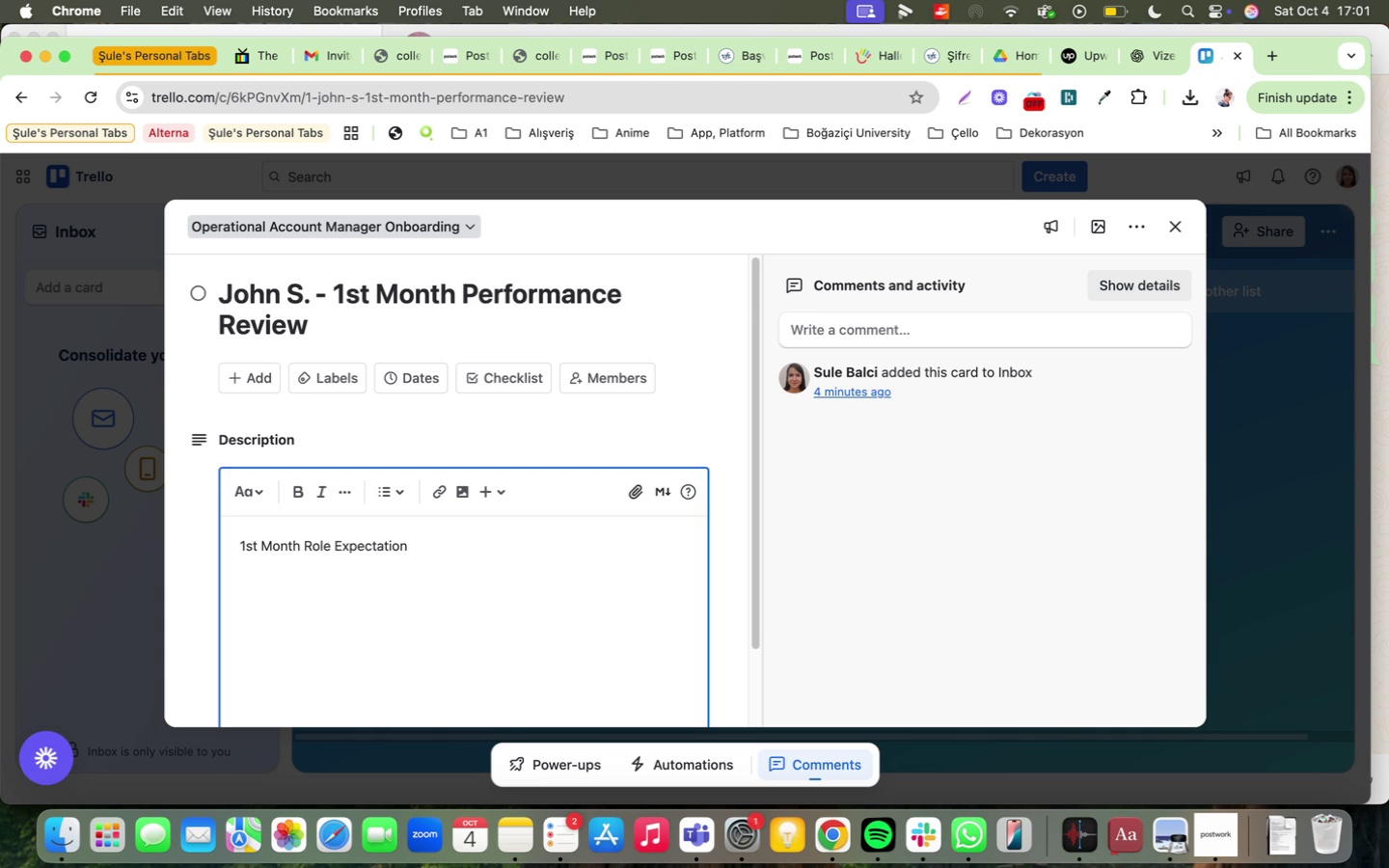 
key(ArrowDown)
 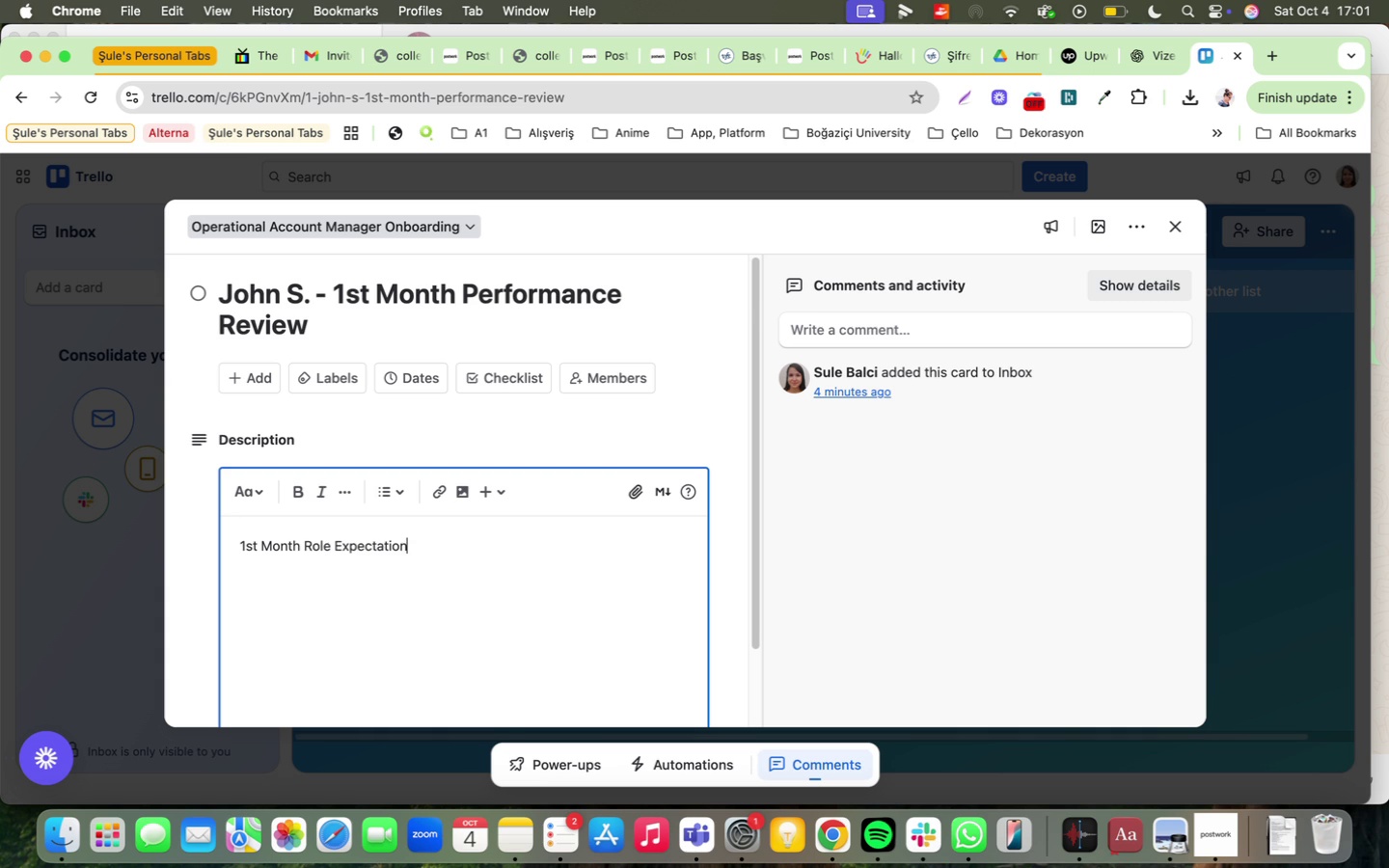 
key(S)
 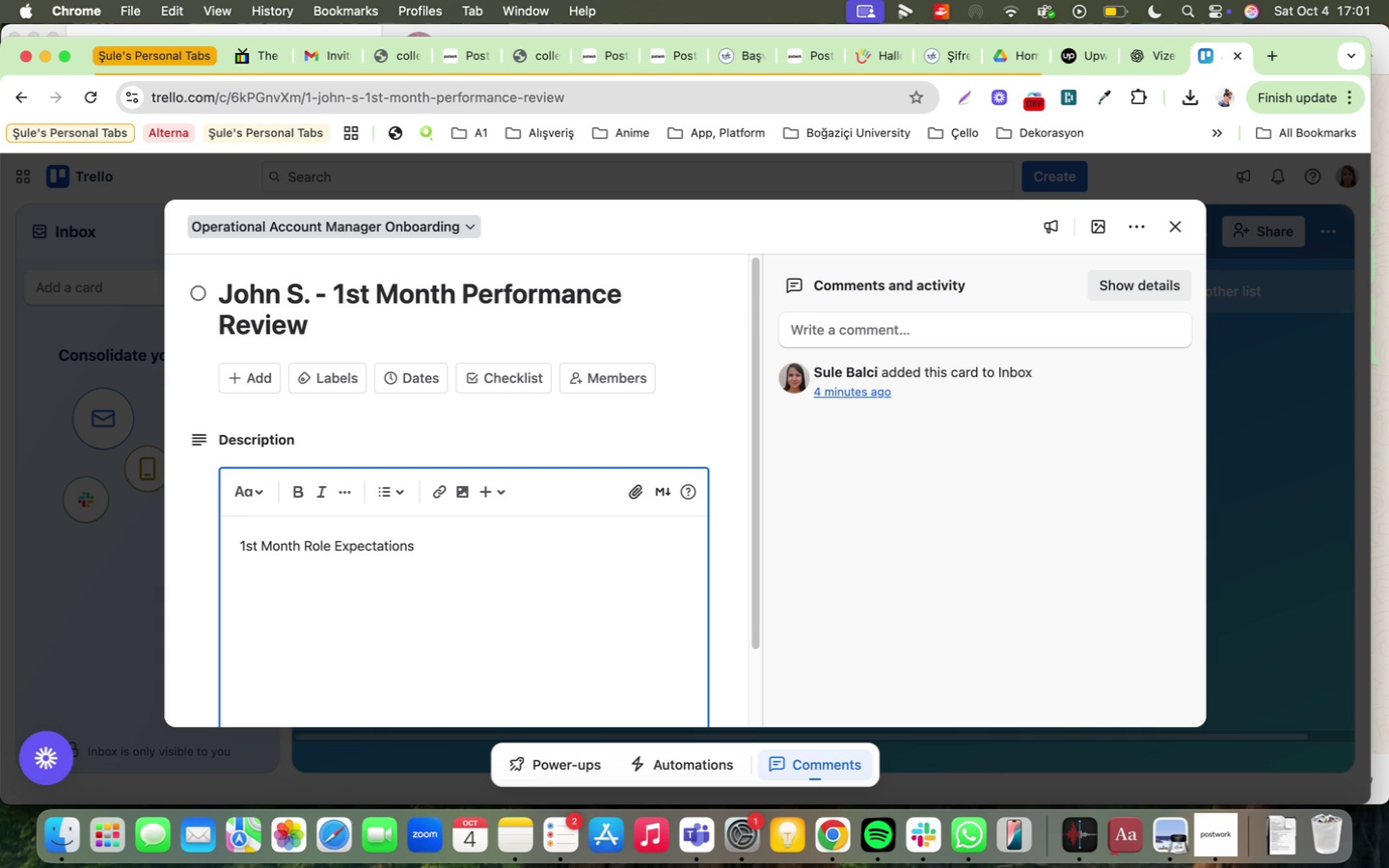 
key(Enter)
 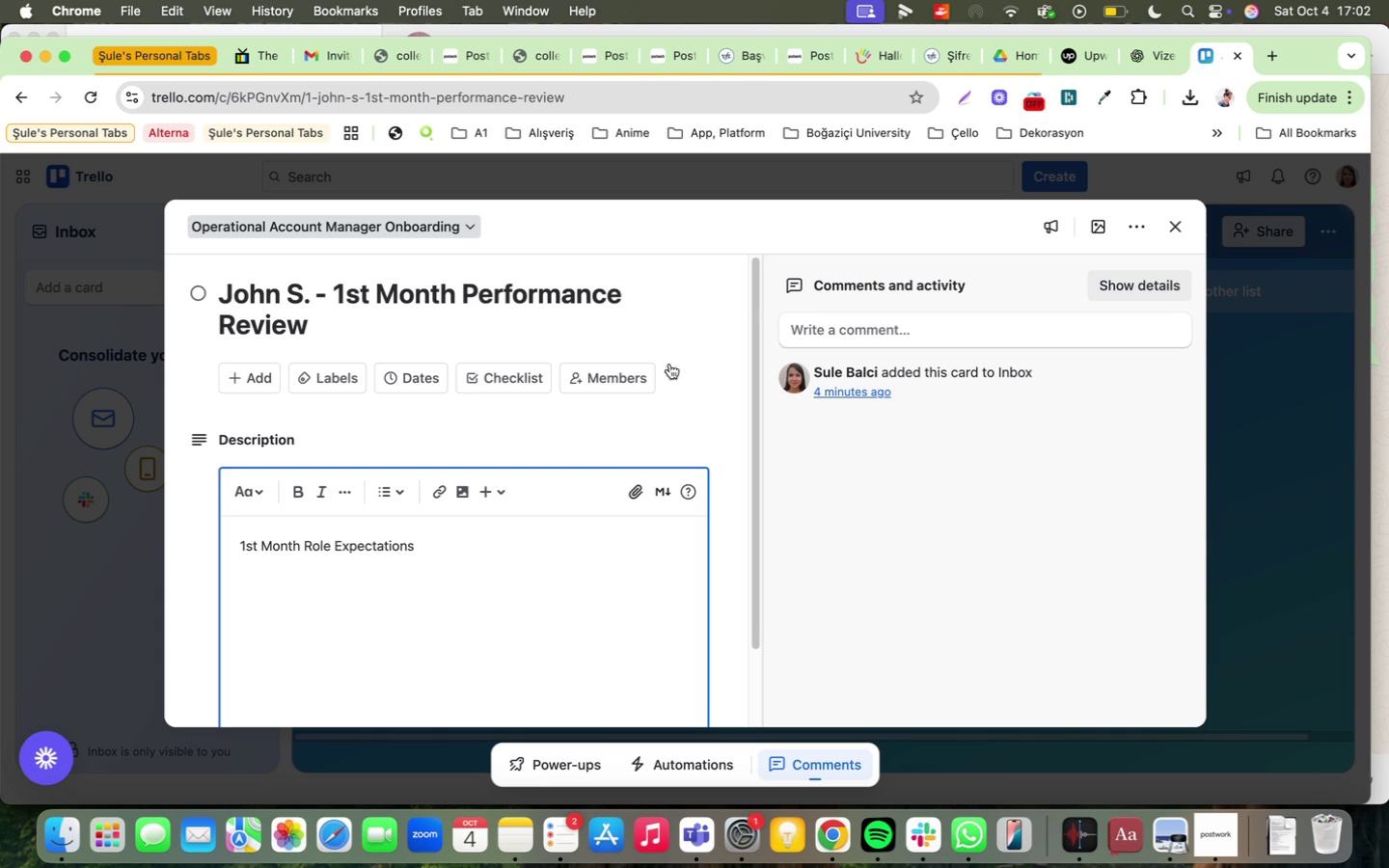 
scroll: coordinate [368, 490], scroll_direction: down, amount: 14.0
 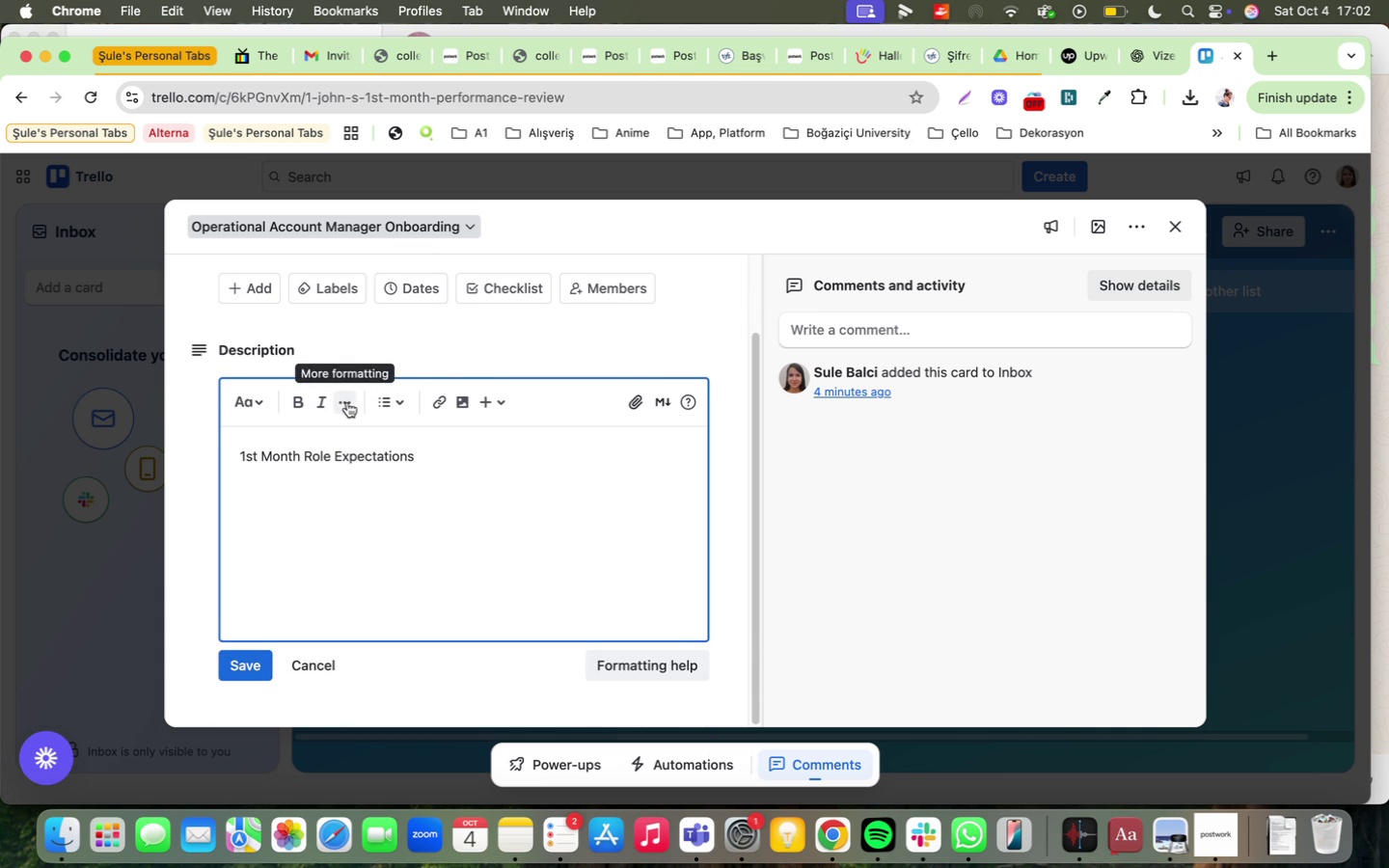 
wait(7.08)
 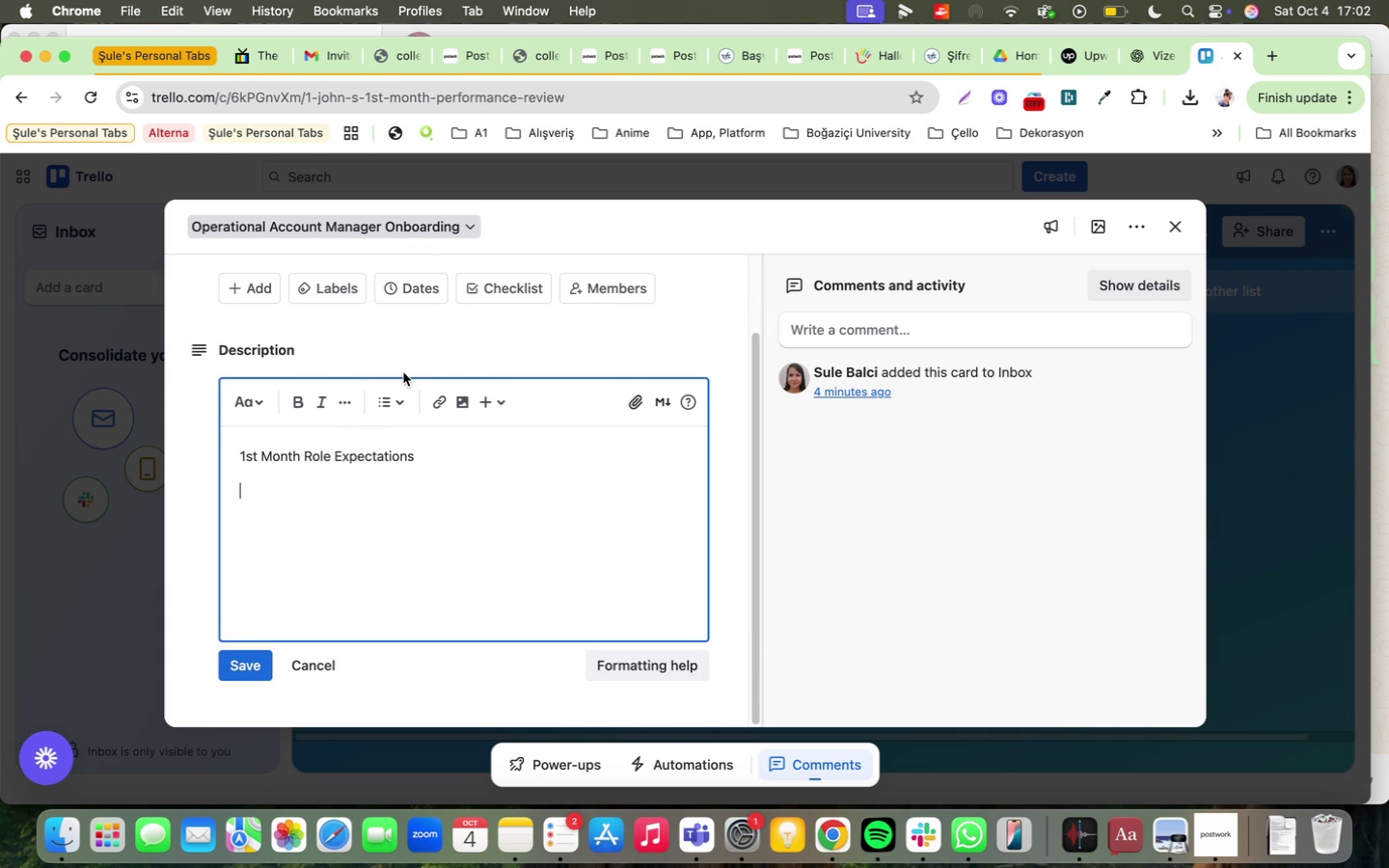 
mouse_move([438, 381])
 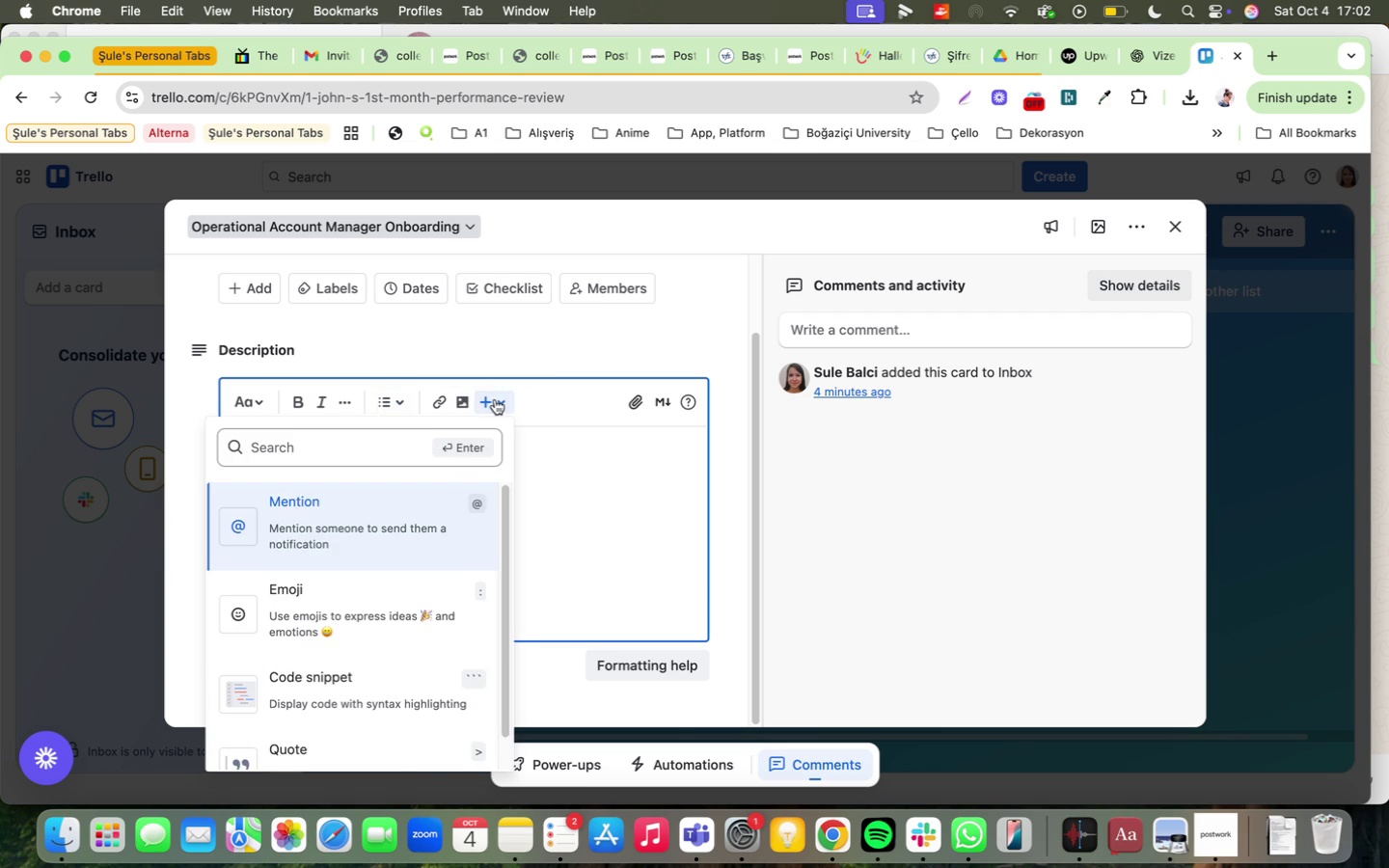 
scroll: coordinate [380, 620], scroll_direction: down, amount: 24.0
 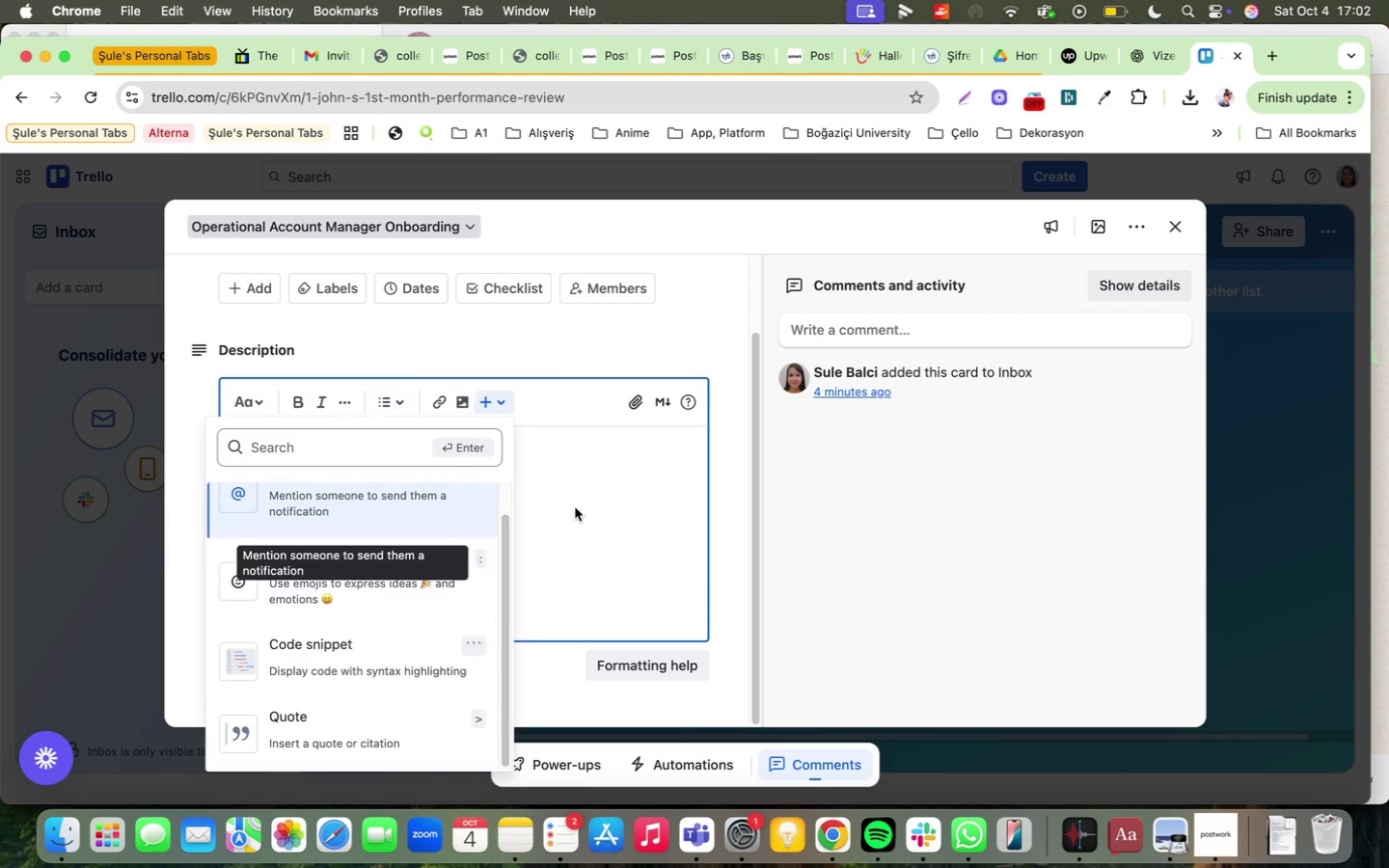 
left_click([575, 507])
 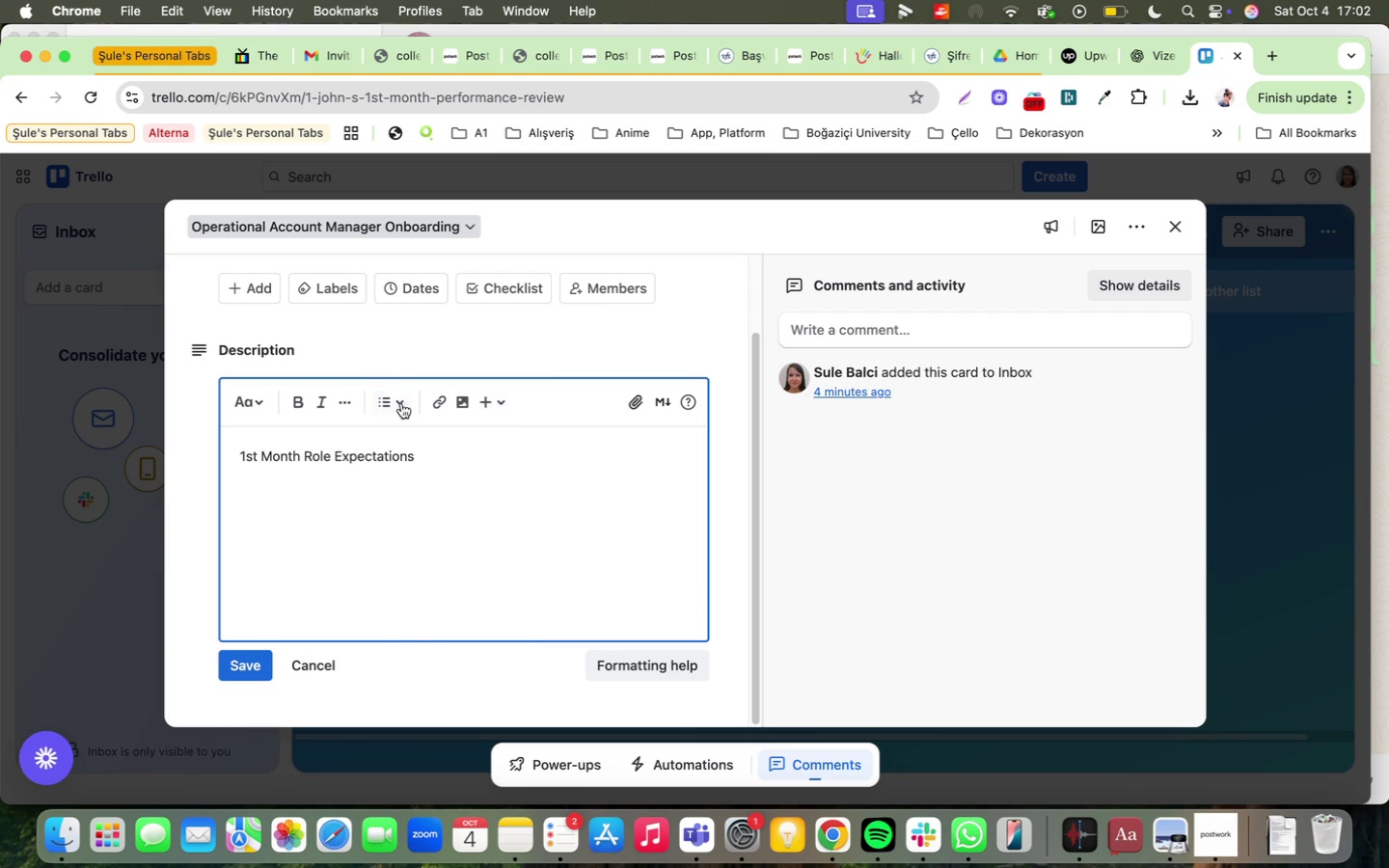 
left_click([527, 295])
 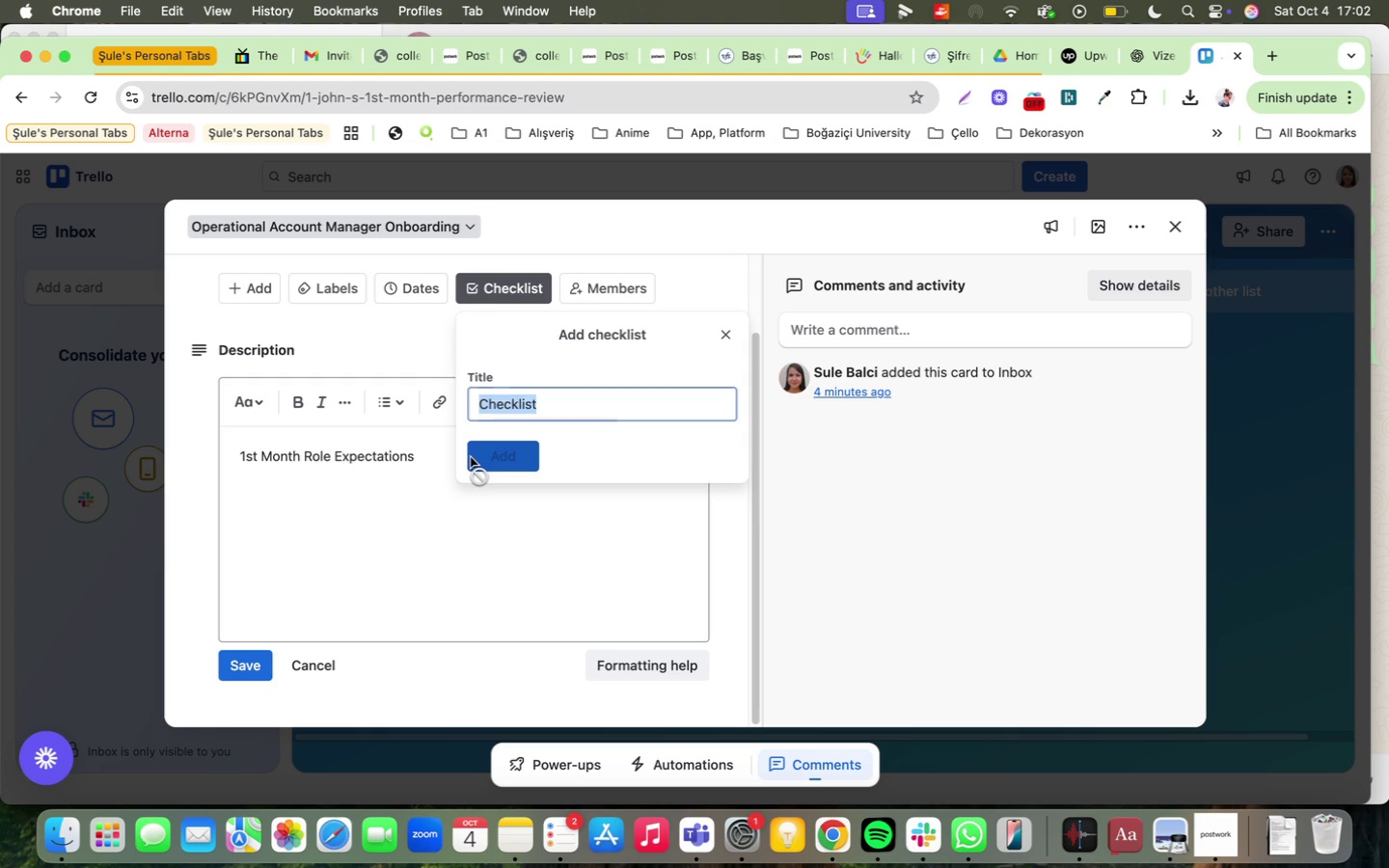 
scroll: coordinate [473, 574], scroll_direction: down, amount: 1.0
 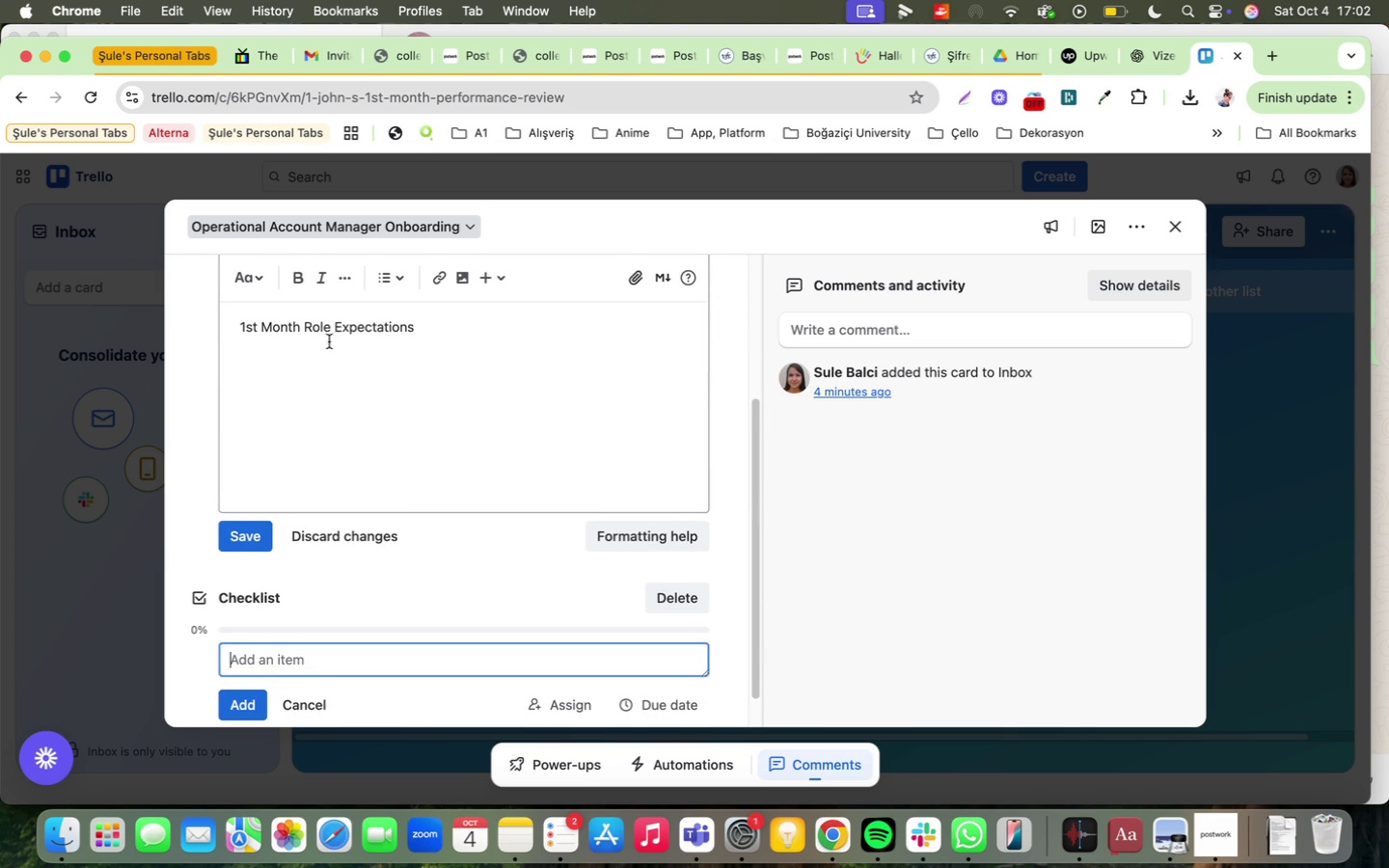 
scroll: coordinate [377, 492], scroll_direction: up, amount: 2.0
 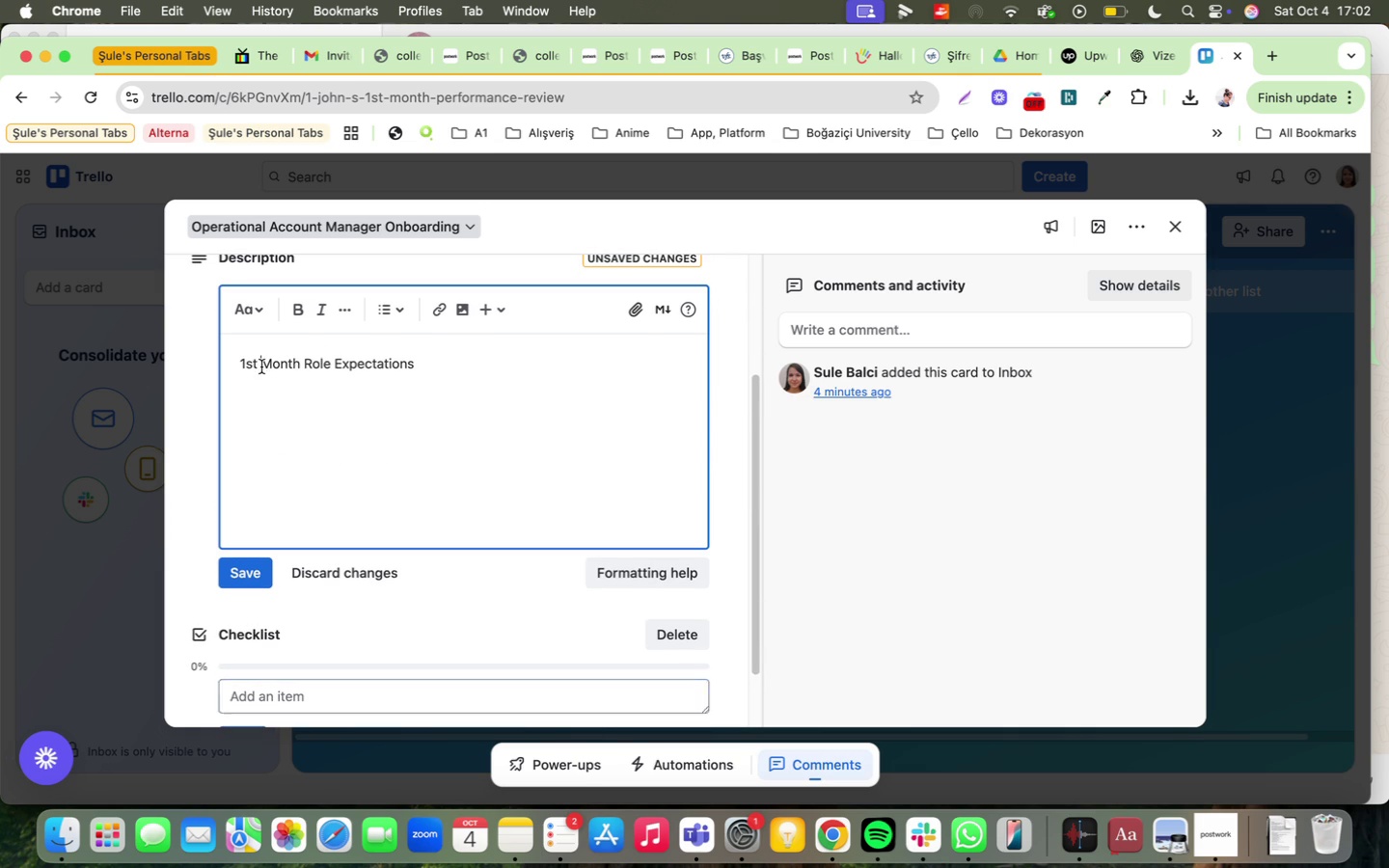 
double_click([260, 366])
 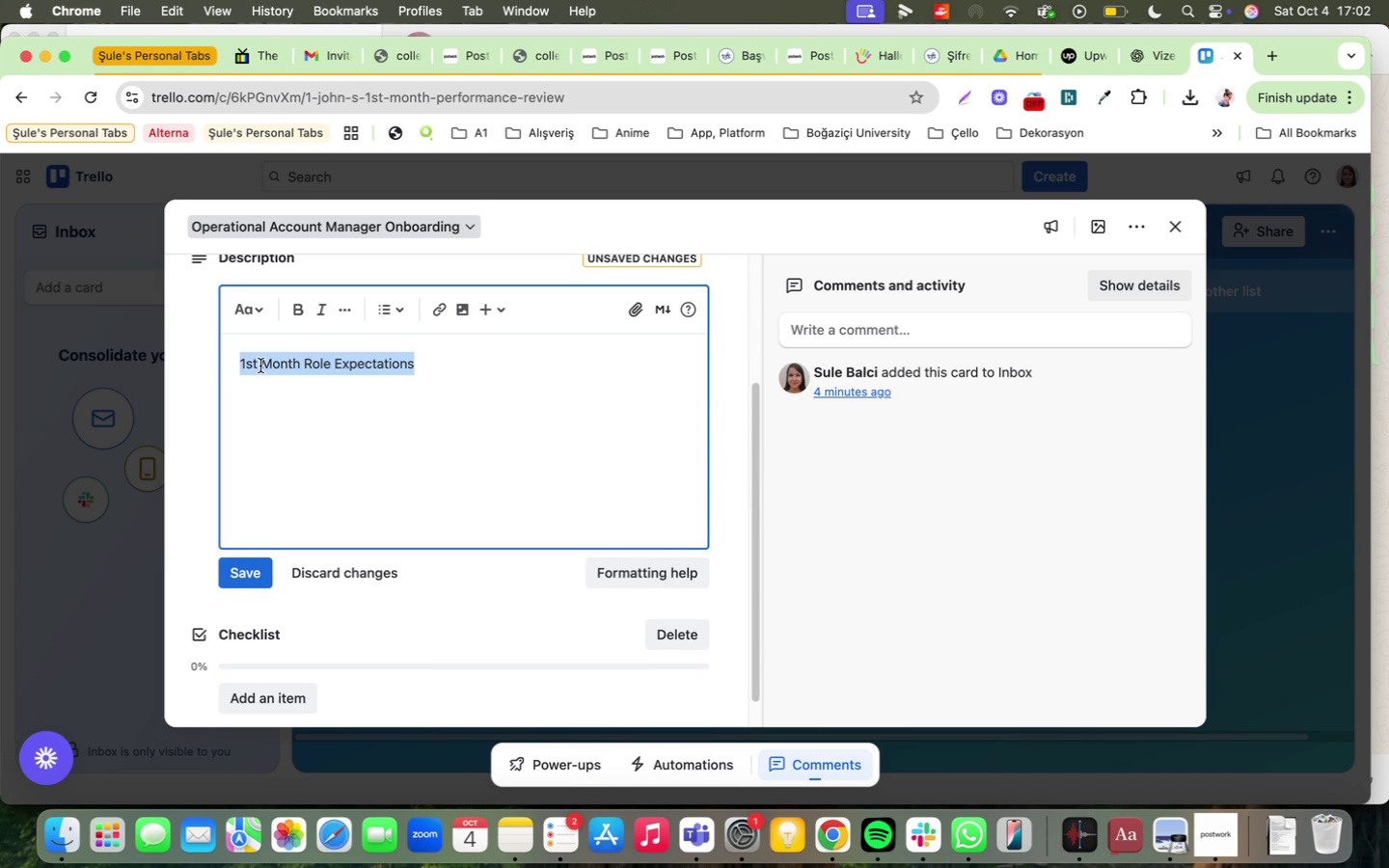 
triple_click([260, 366])
 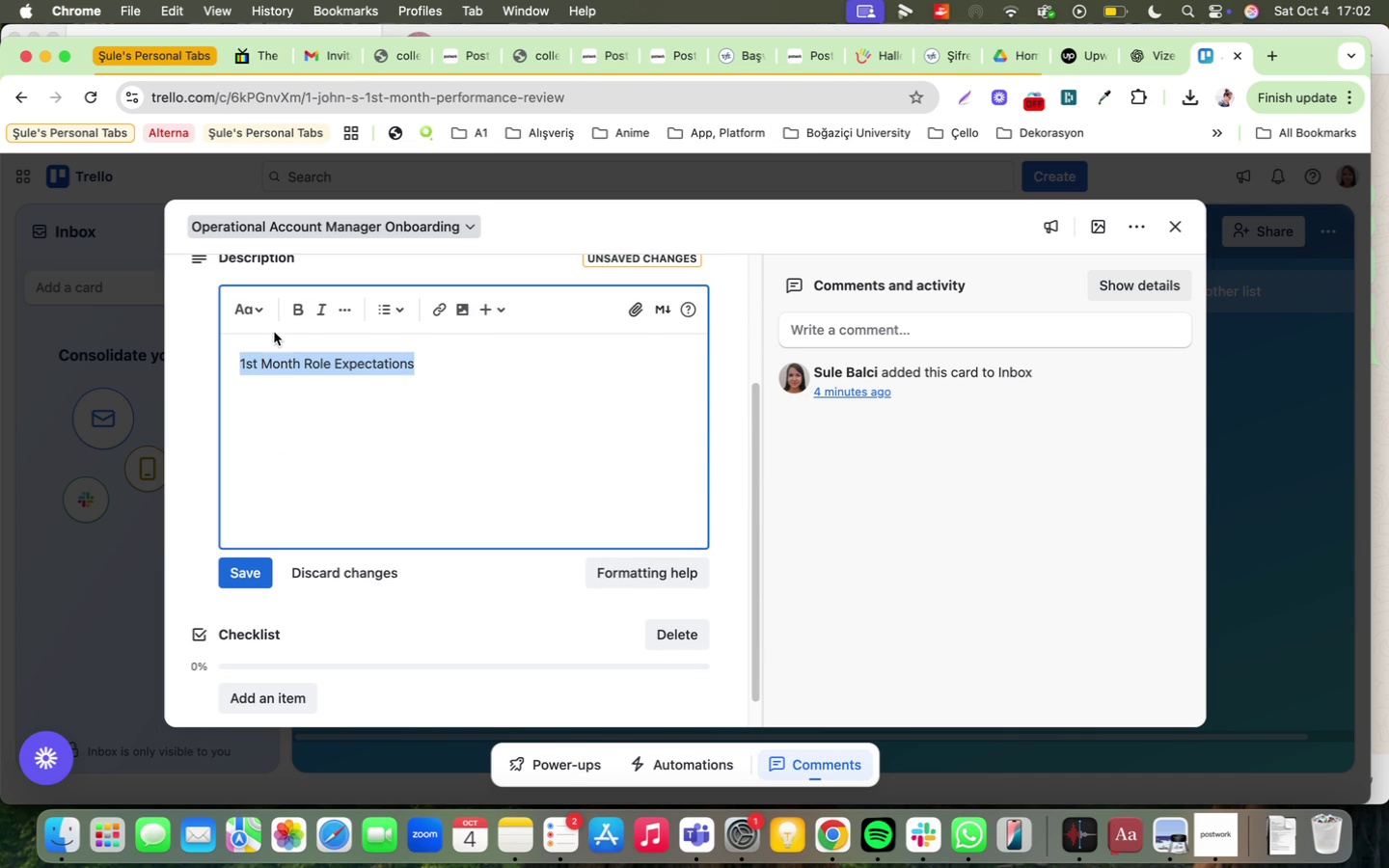 
type(About th)
key(Backspace)
key(Backspace)
type(the Role)
 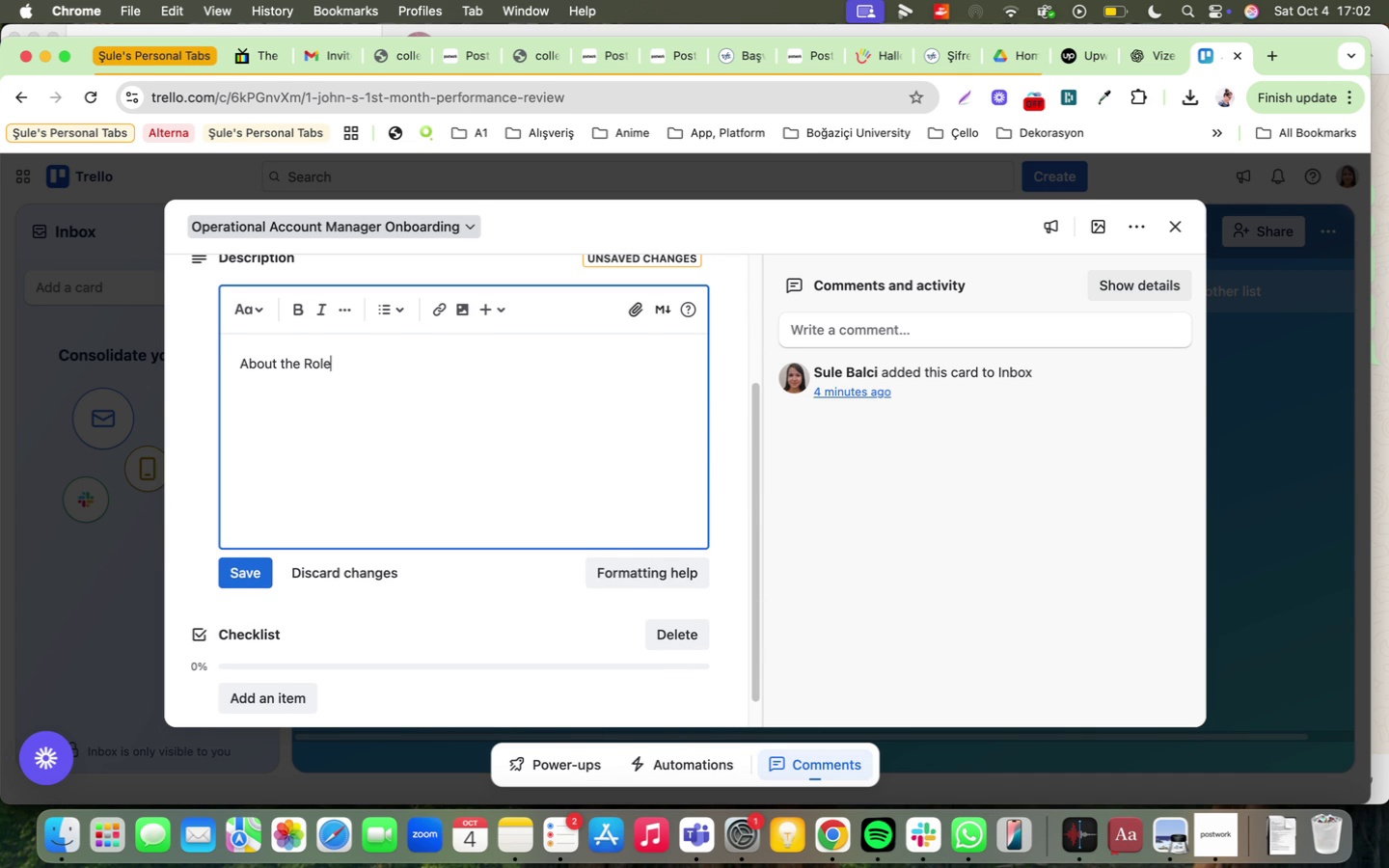 
key(Enter)
 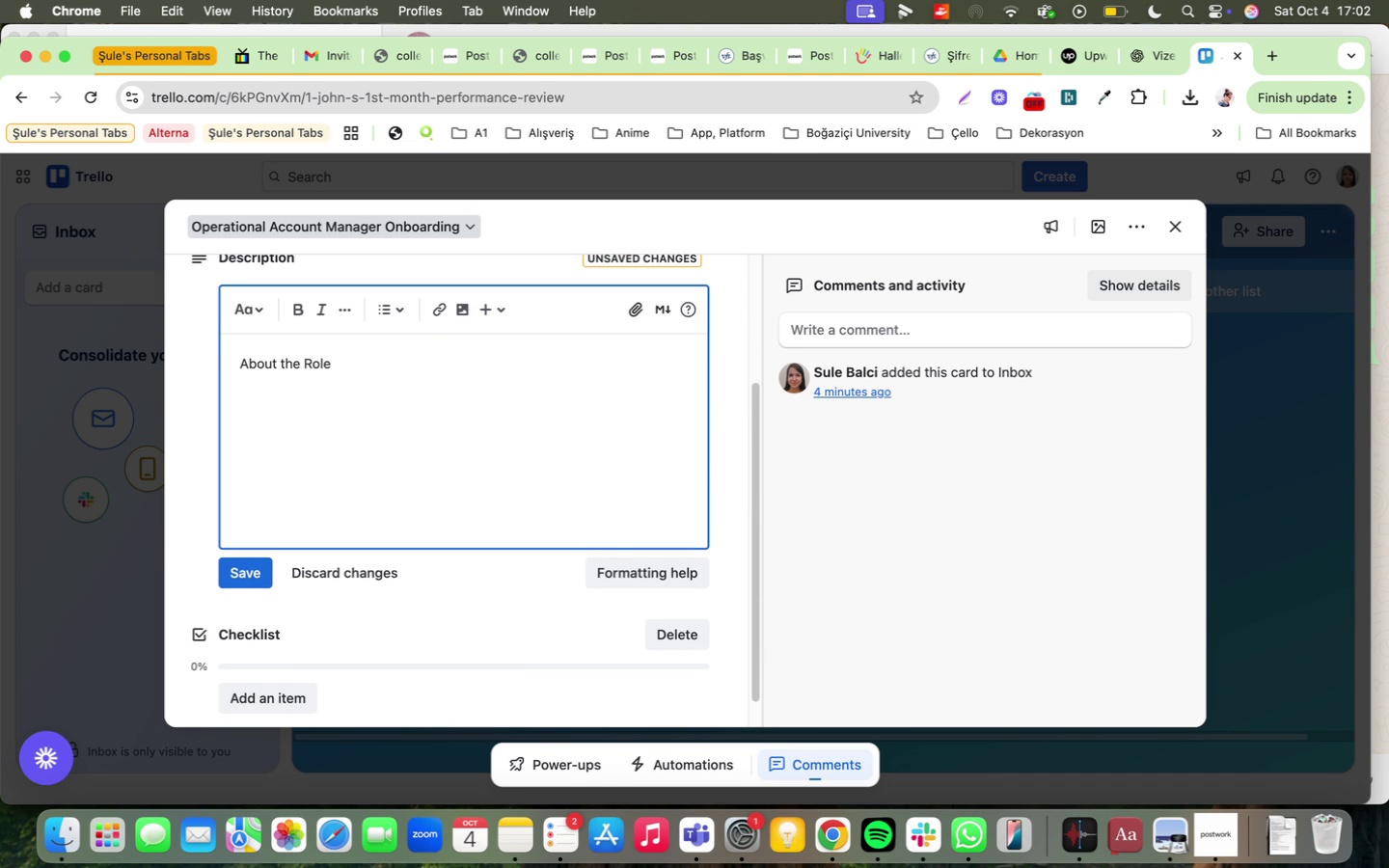 
wait(14.19)
 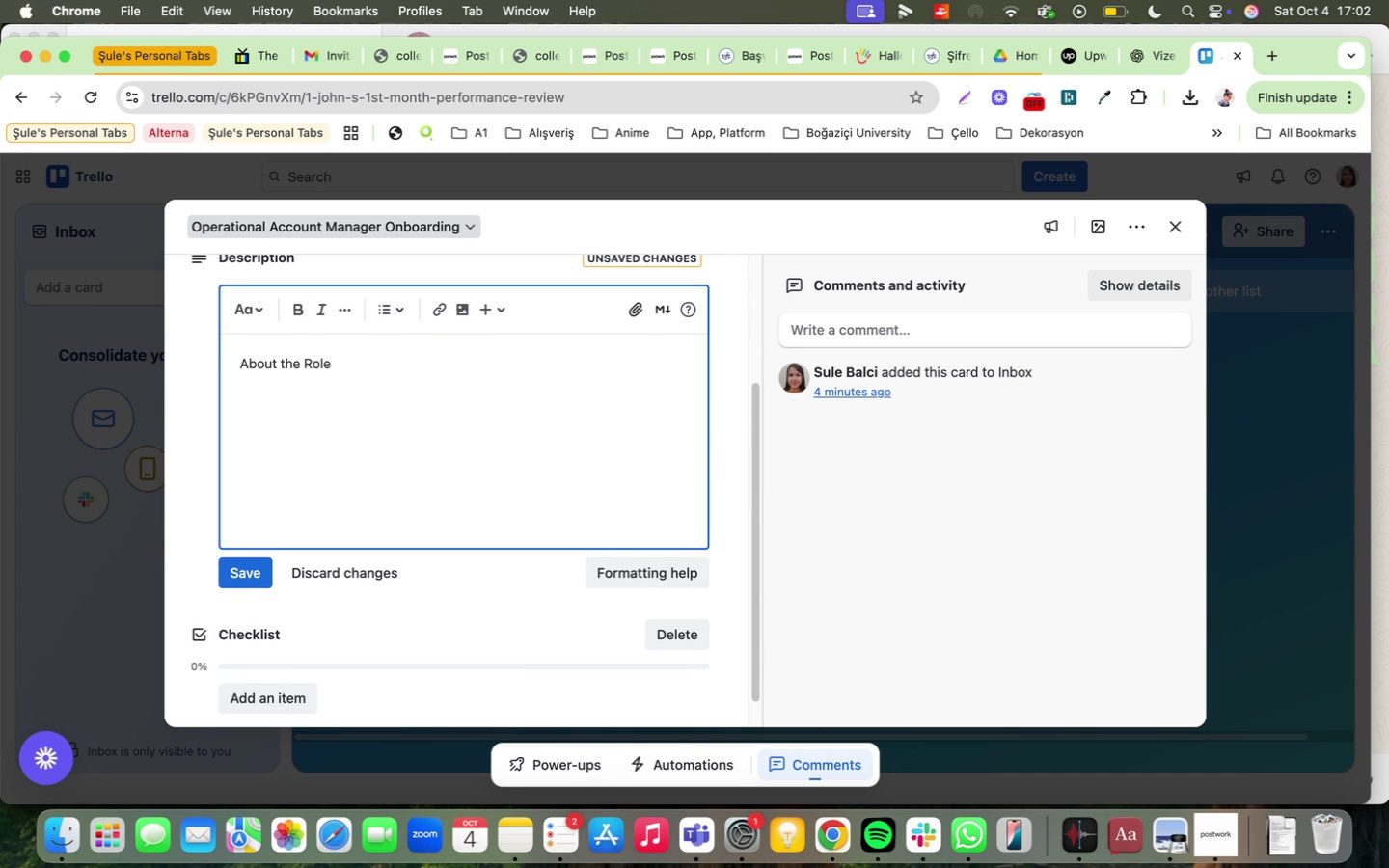 
scroll: coordinate [486, 455], scroll_direction: up, amount: 9.0
 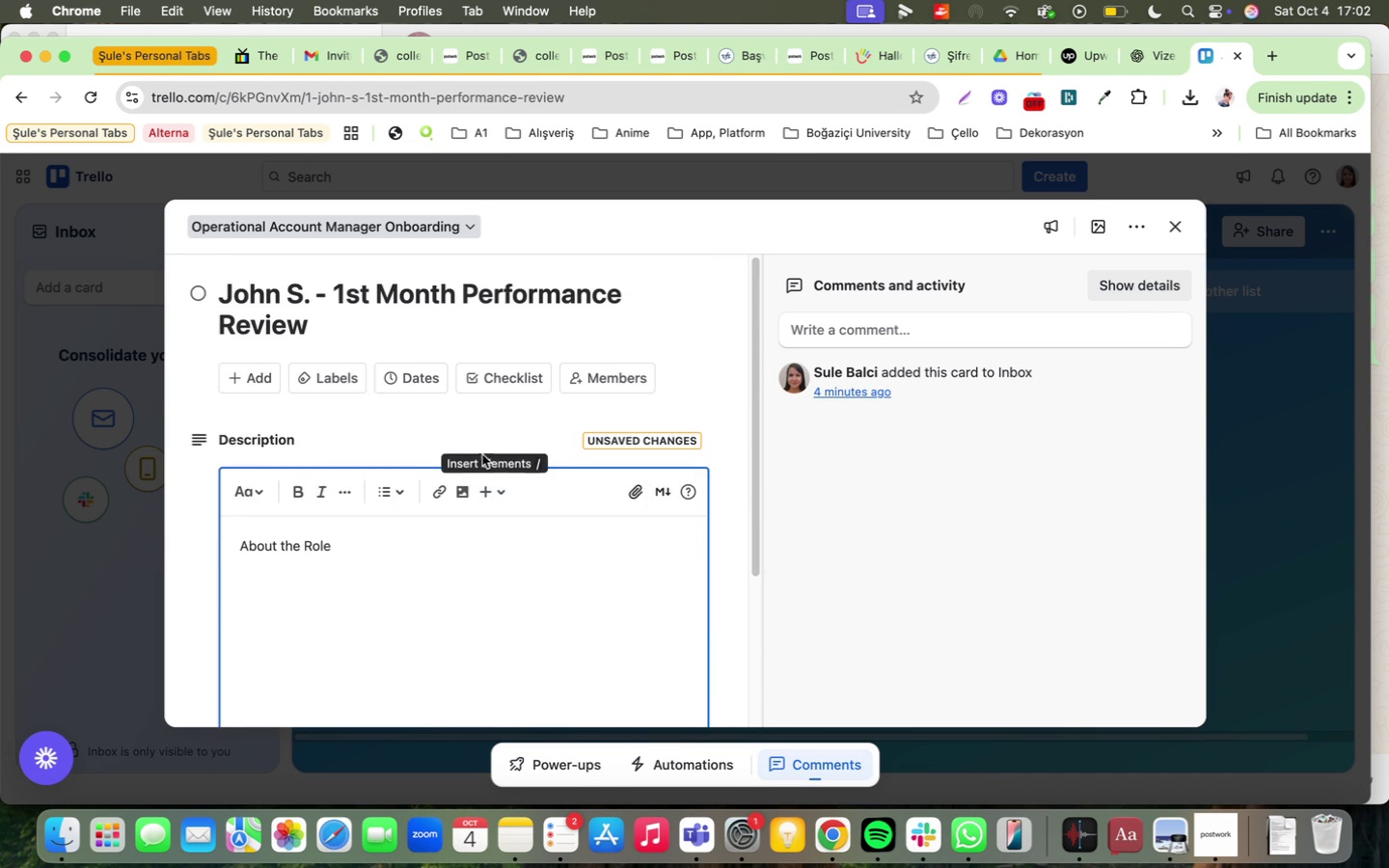 
scroll: coordinate [483, 569], scroll_direction: down, amount: 7.0
 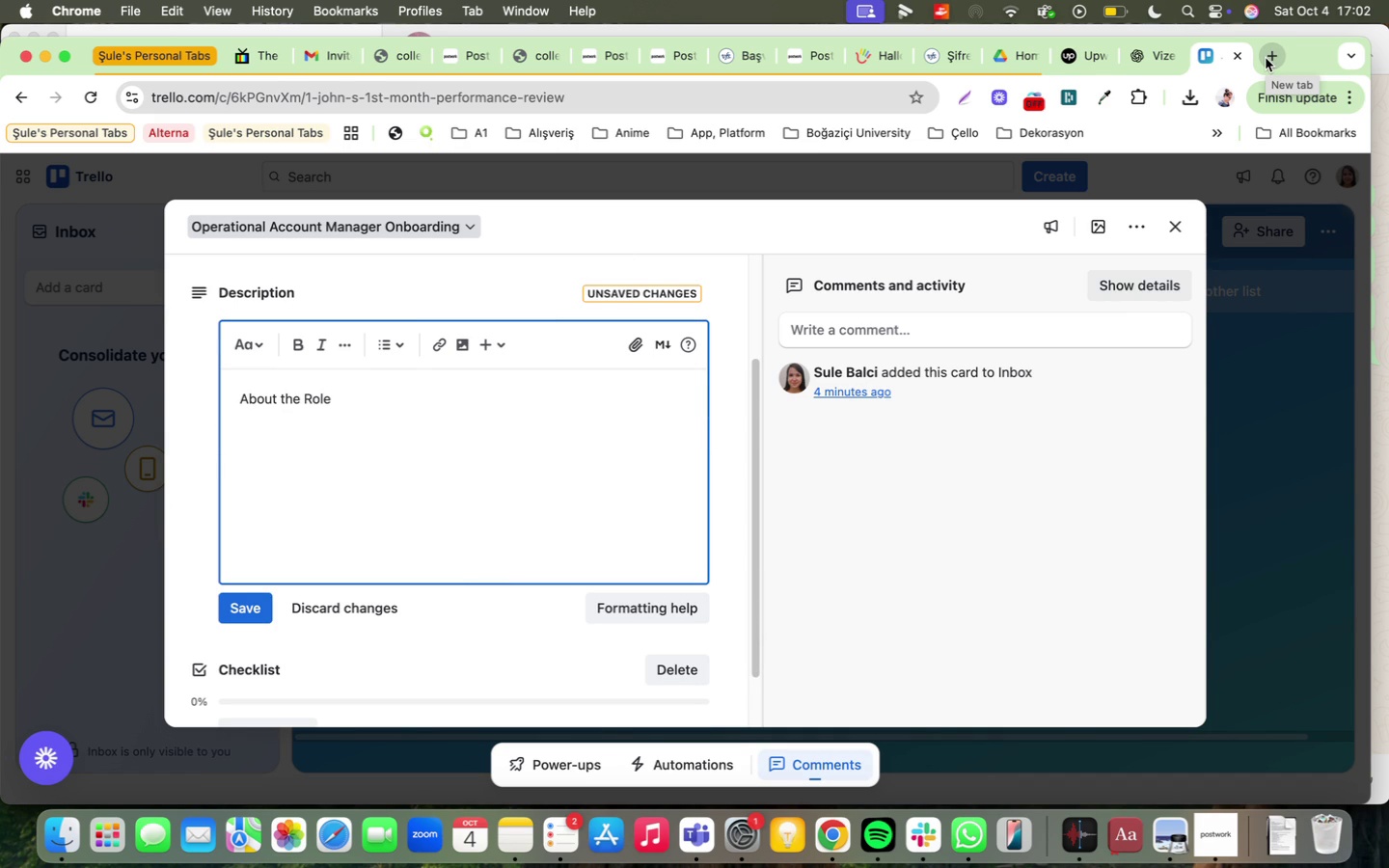 
wait(13.14)
 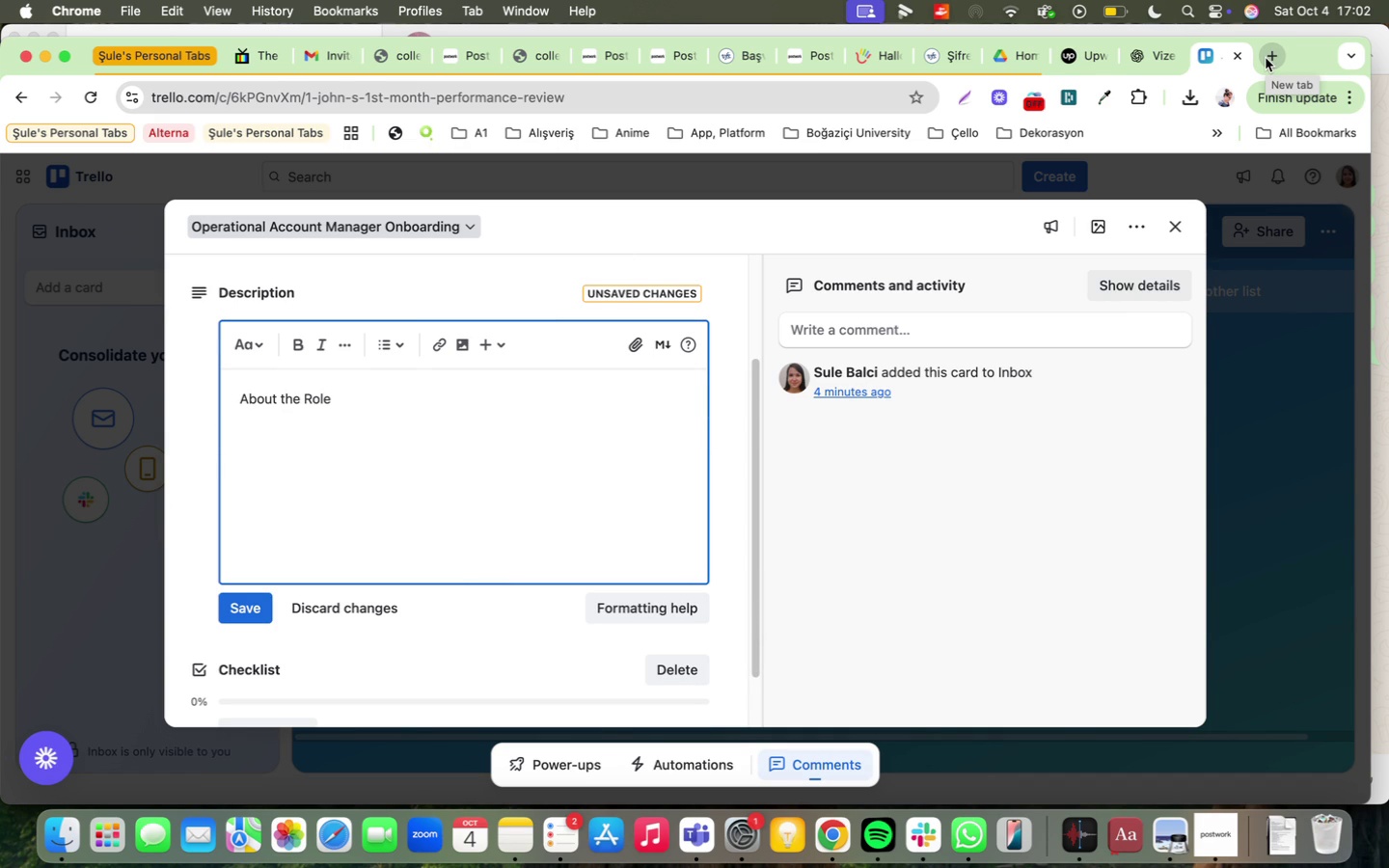 
type(techn'cal support spec'a)
 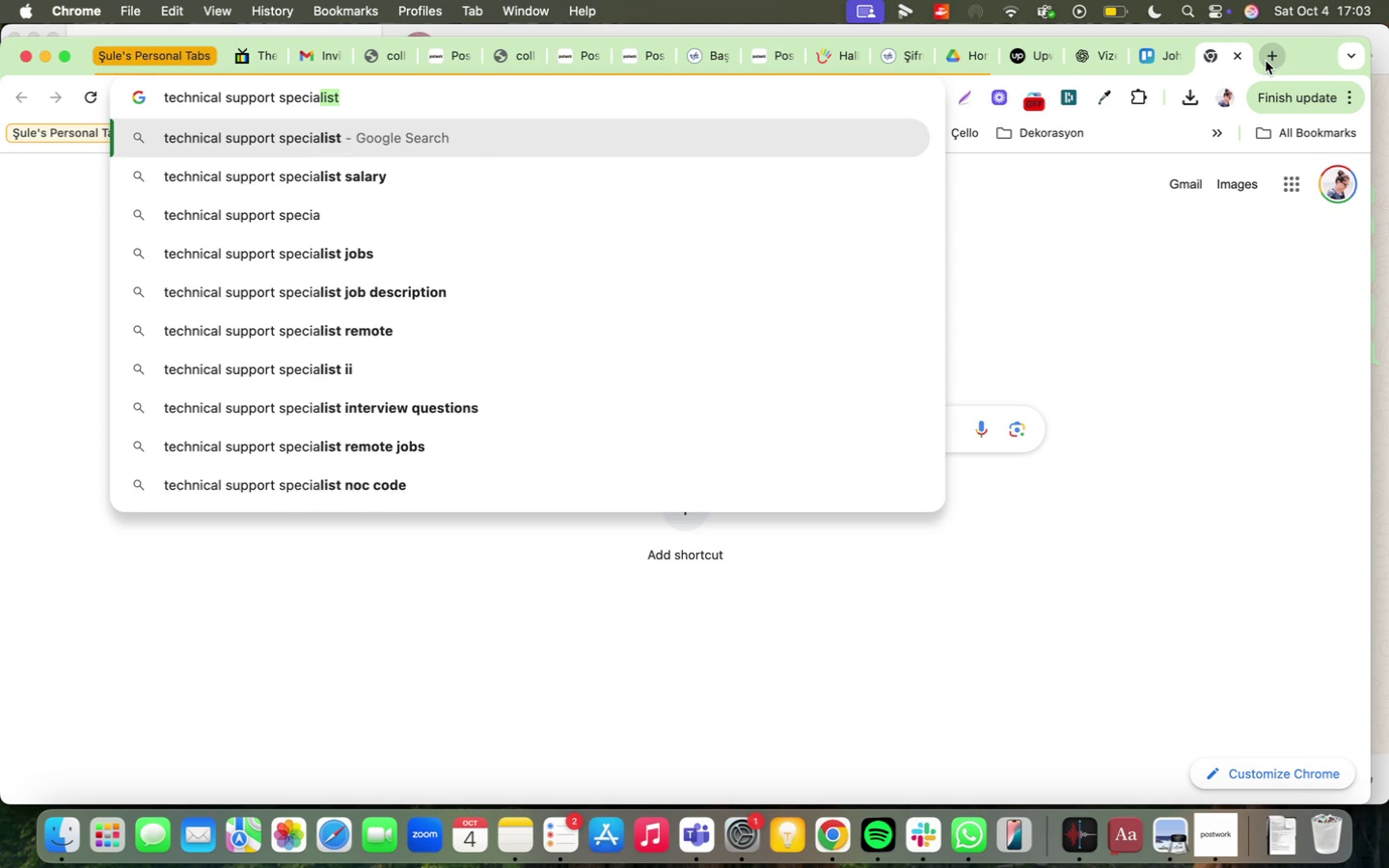 
key(ArrowRight)
 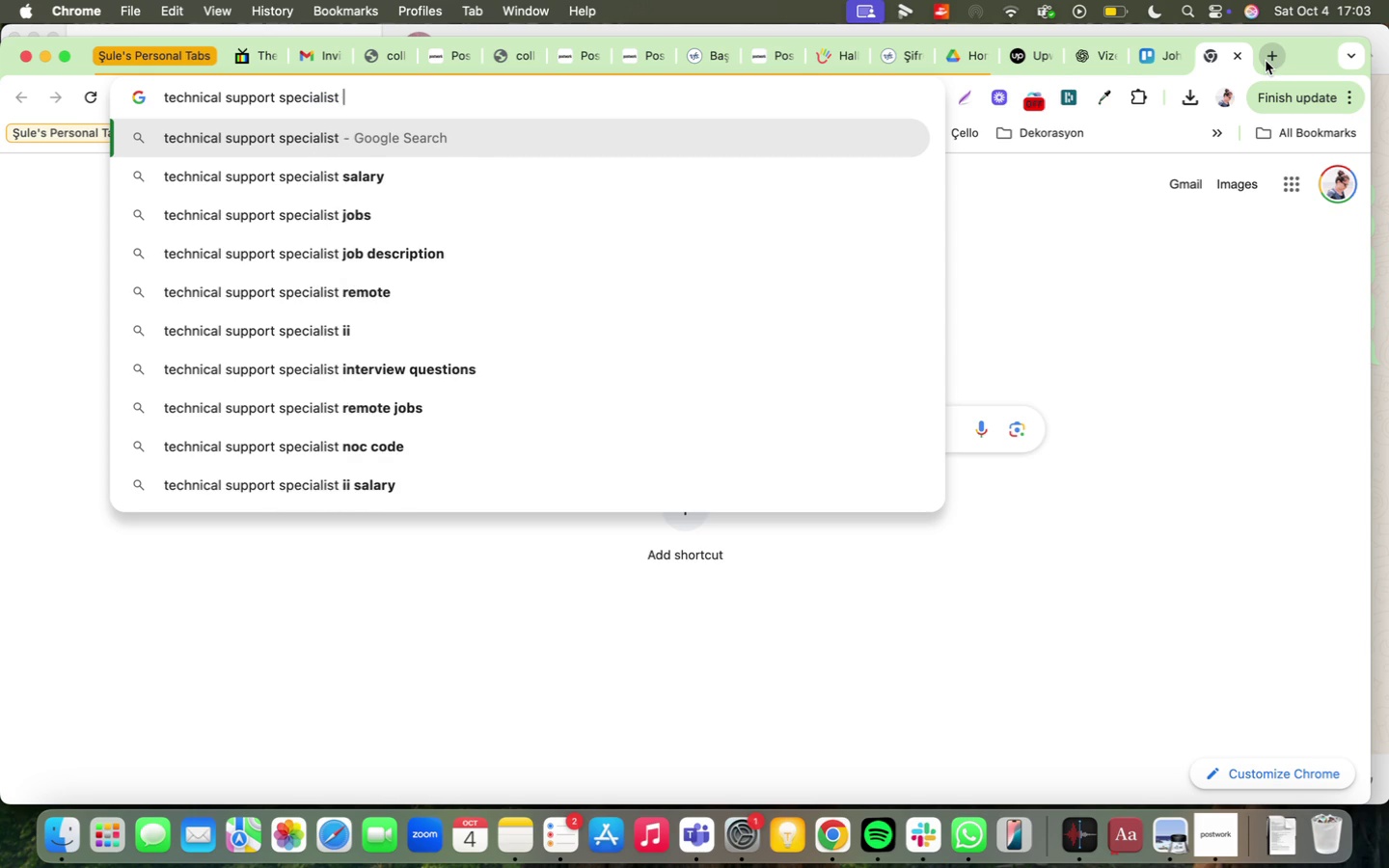 
type( 'ns'der)
 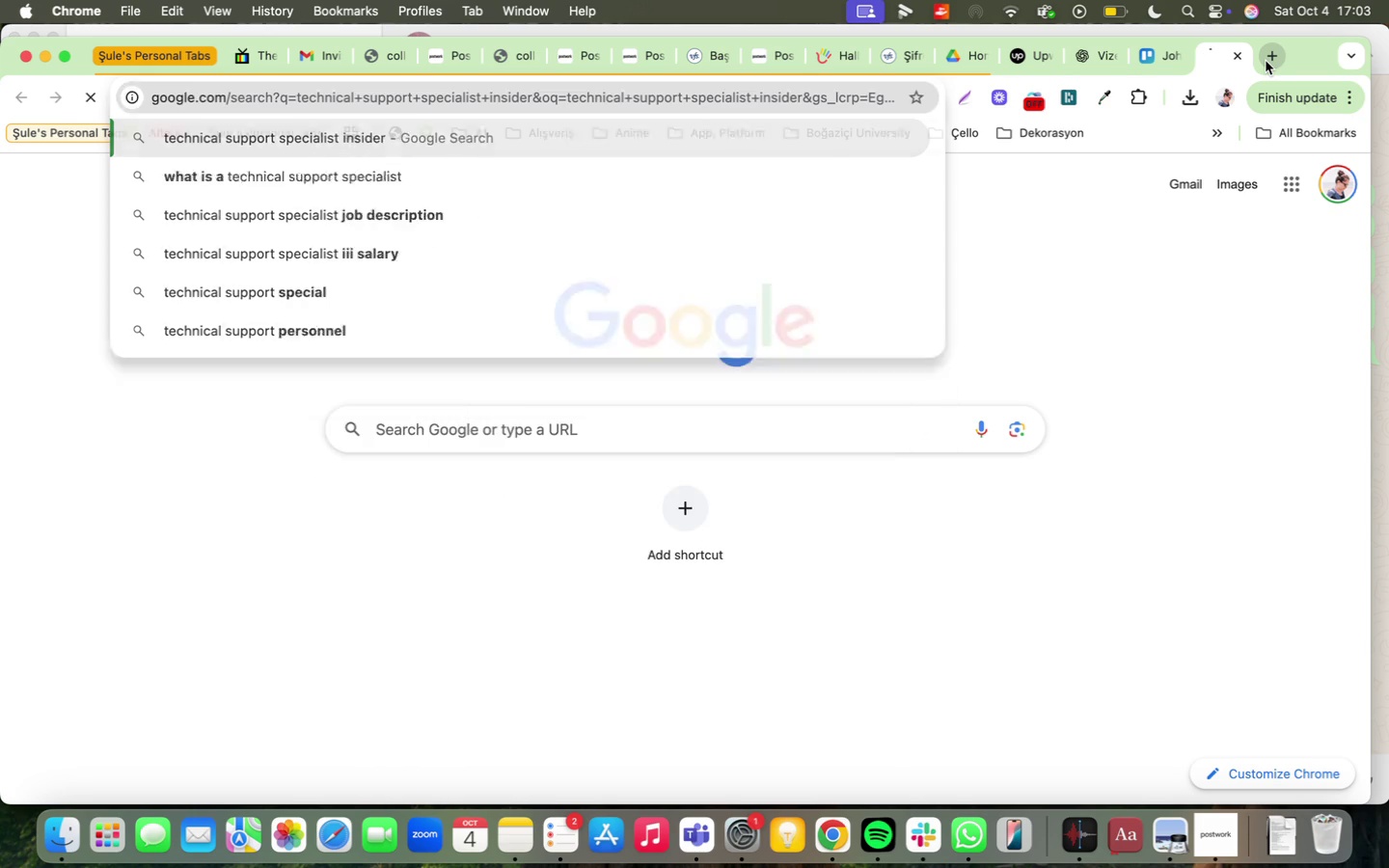 
key(Enter)
 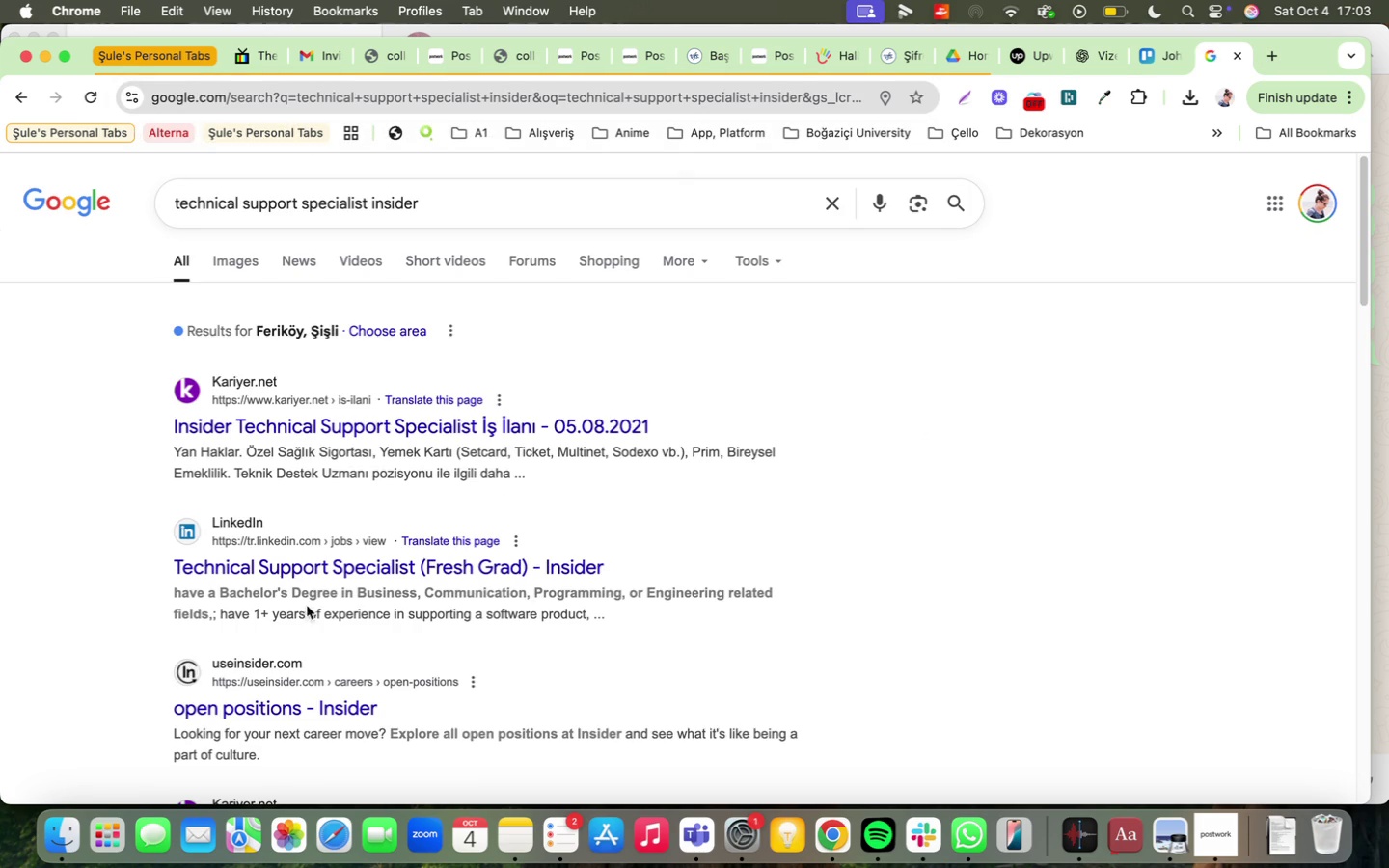 
scroll: coordinate [325, 583], scroll_direction: down, amount: 3.0
 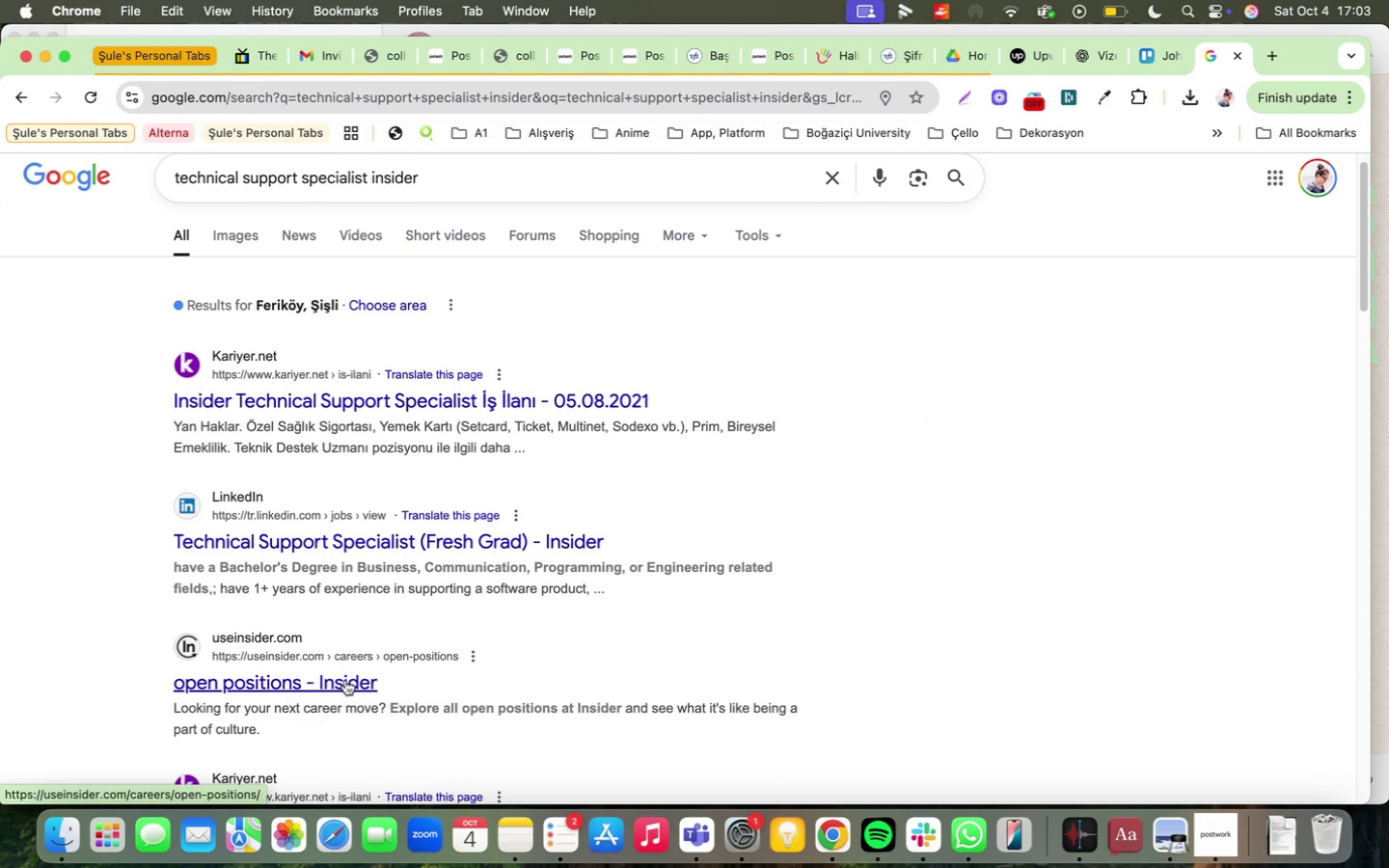 
left_click([338, 682])
 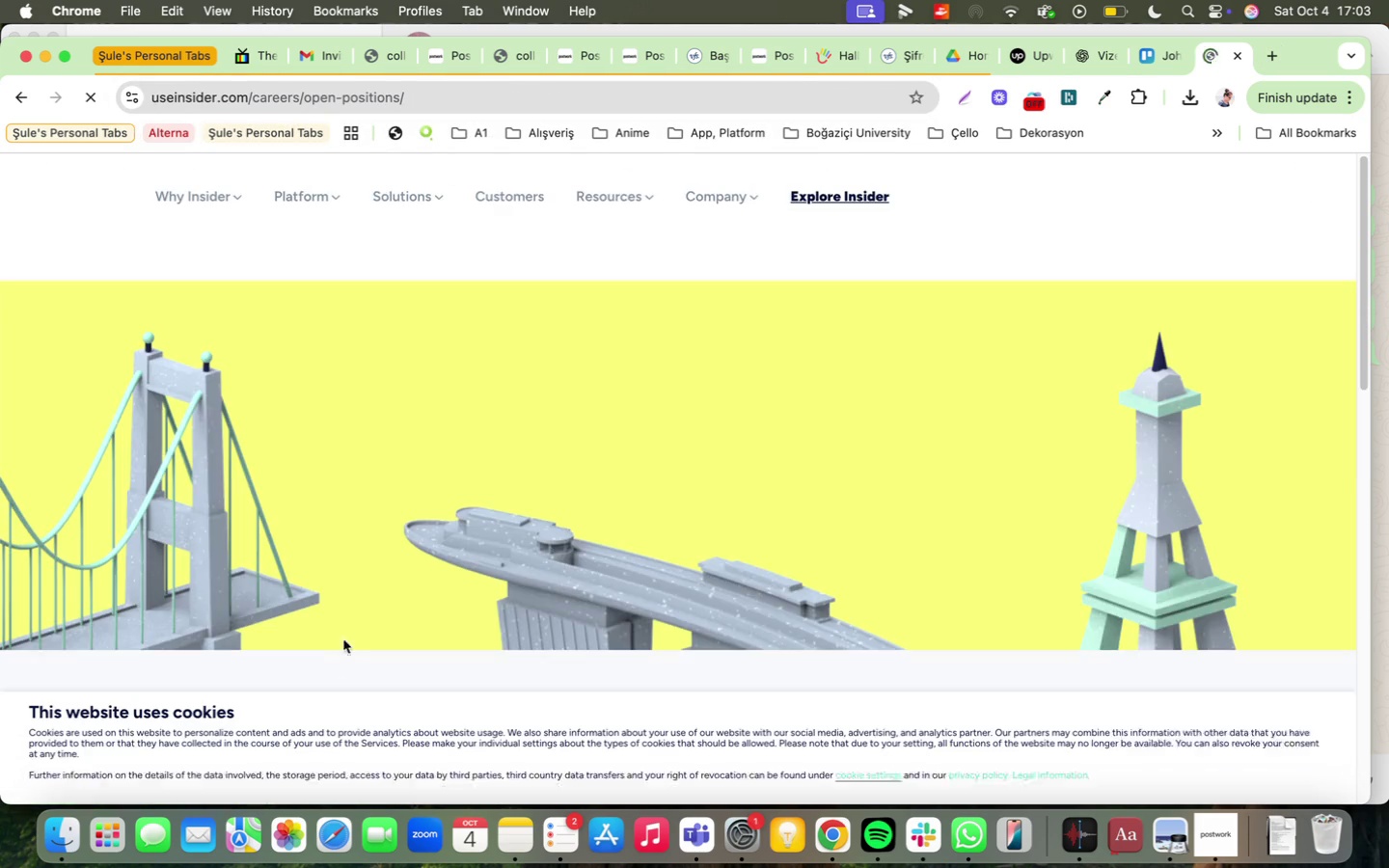 
scroll: coordinate [379, 500], scroll_direction: down, amount: 23.0
 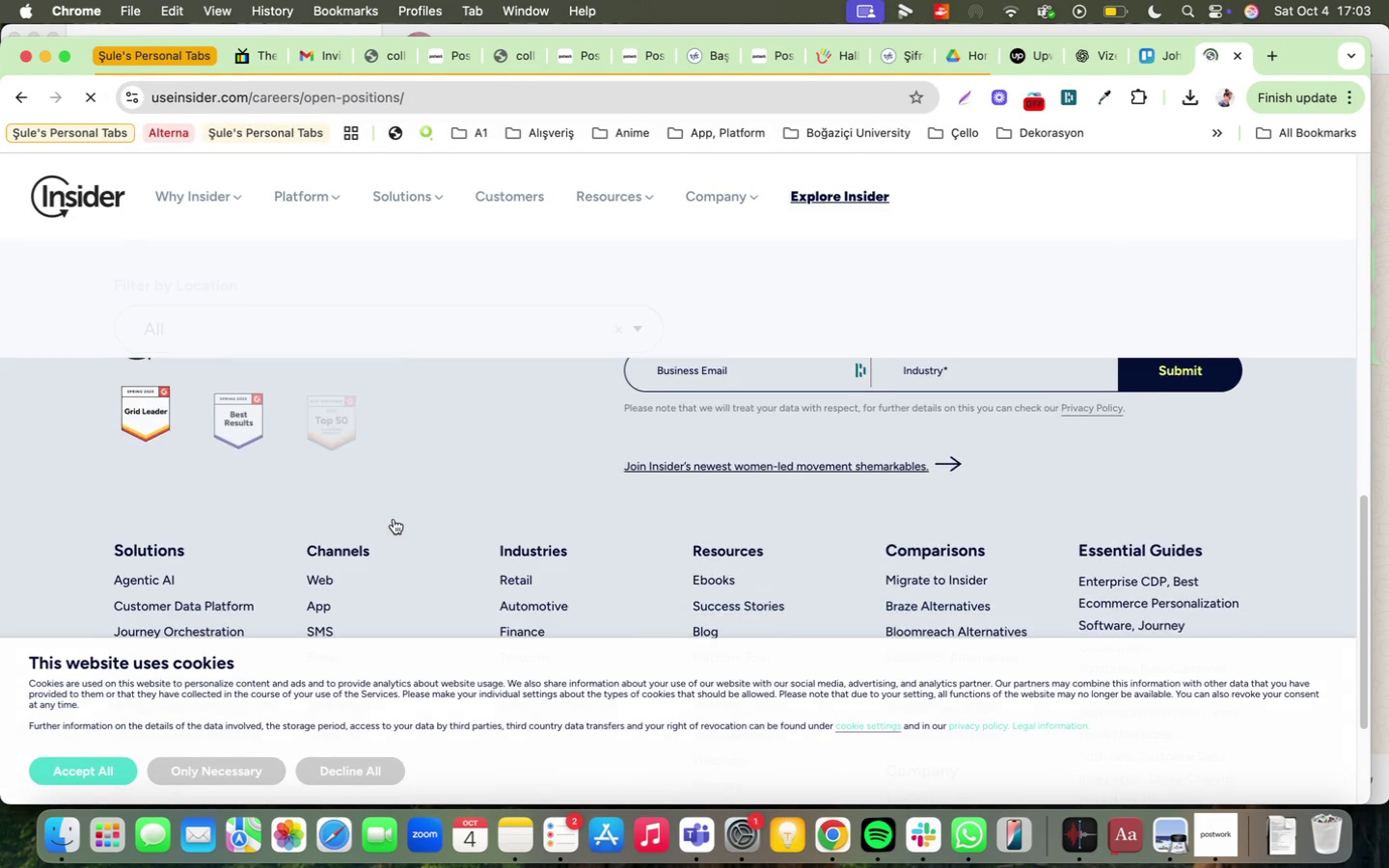 
scroll: coordinate [399, 521], scroll_direction: up, amount: 5.0
 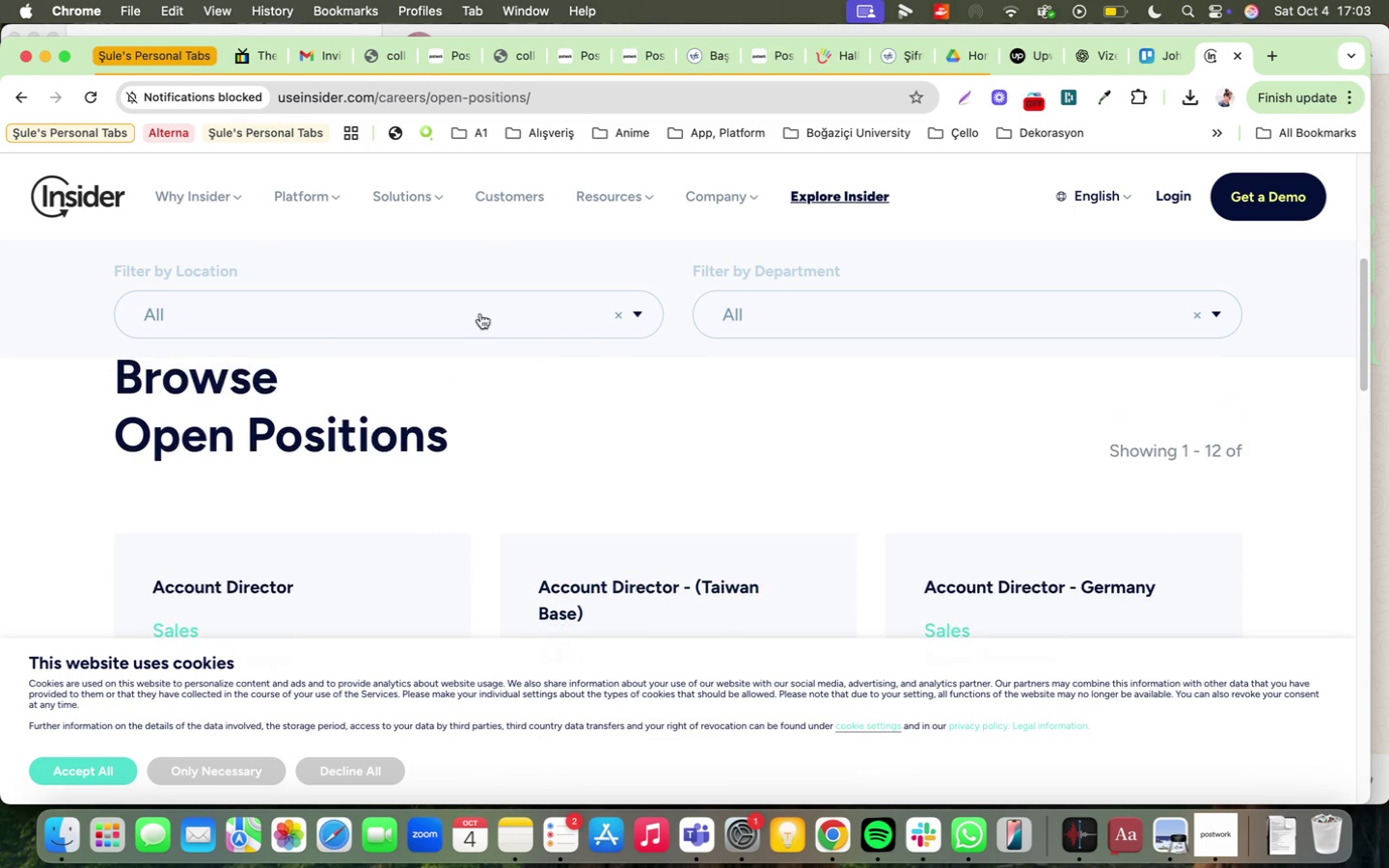 
scroll: coordinate [519, 517], scroll_direction: down, amount: 2.0
 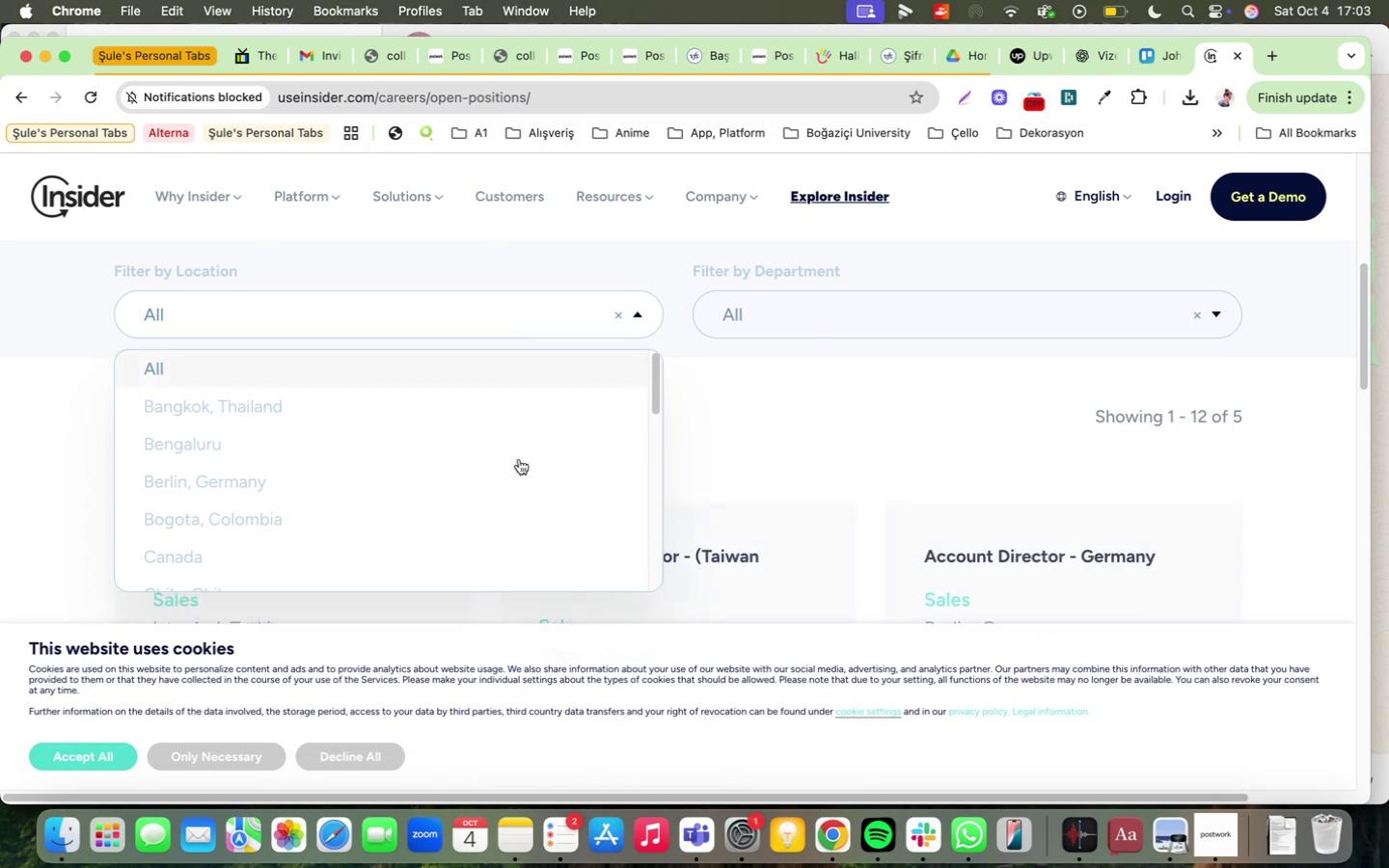 
left_click([811, 336])
 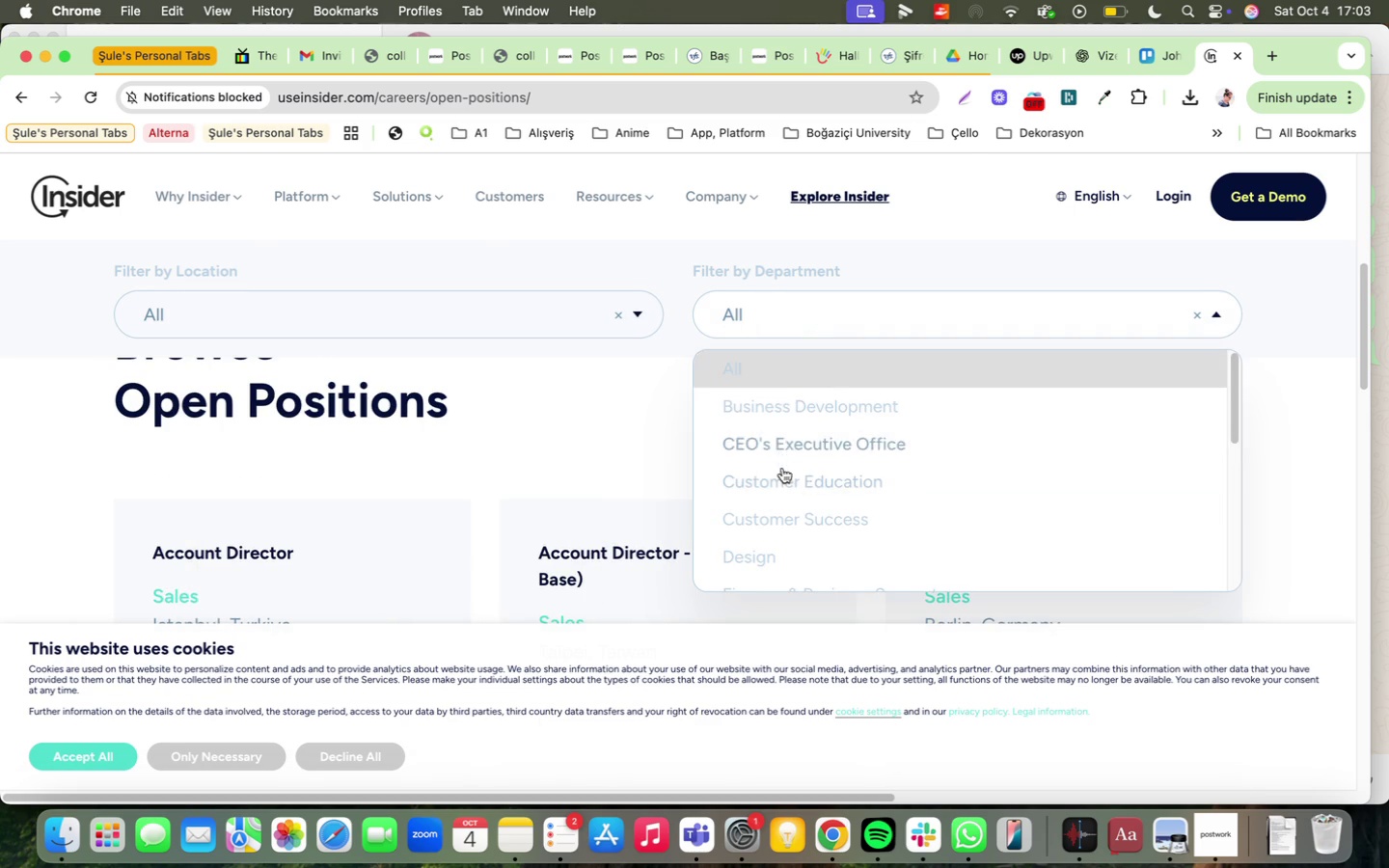 
scroll: coordinate [783, 474], scroll_direction: down, amount: 3.0
 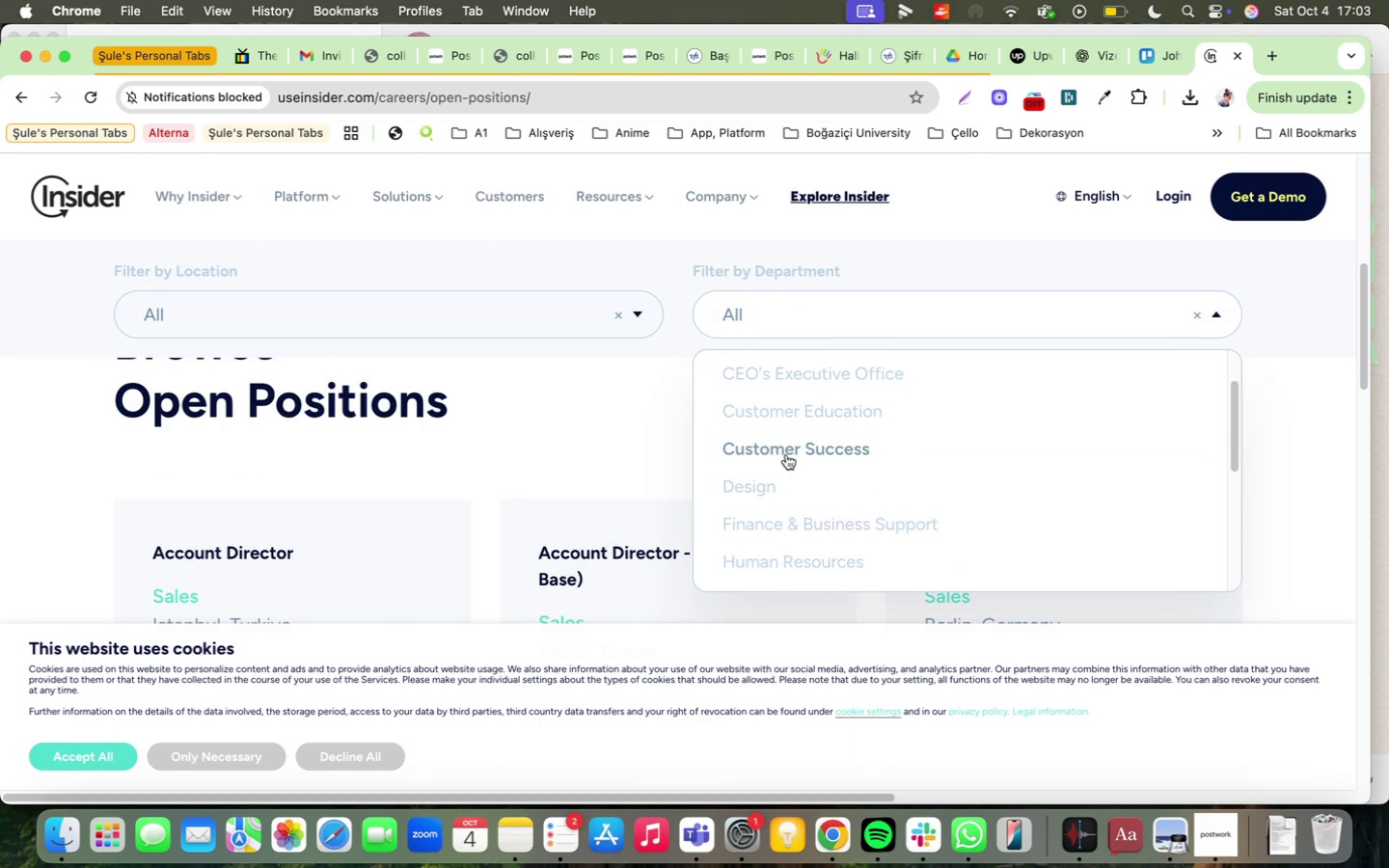 
left_click([786, 454])
 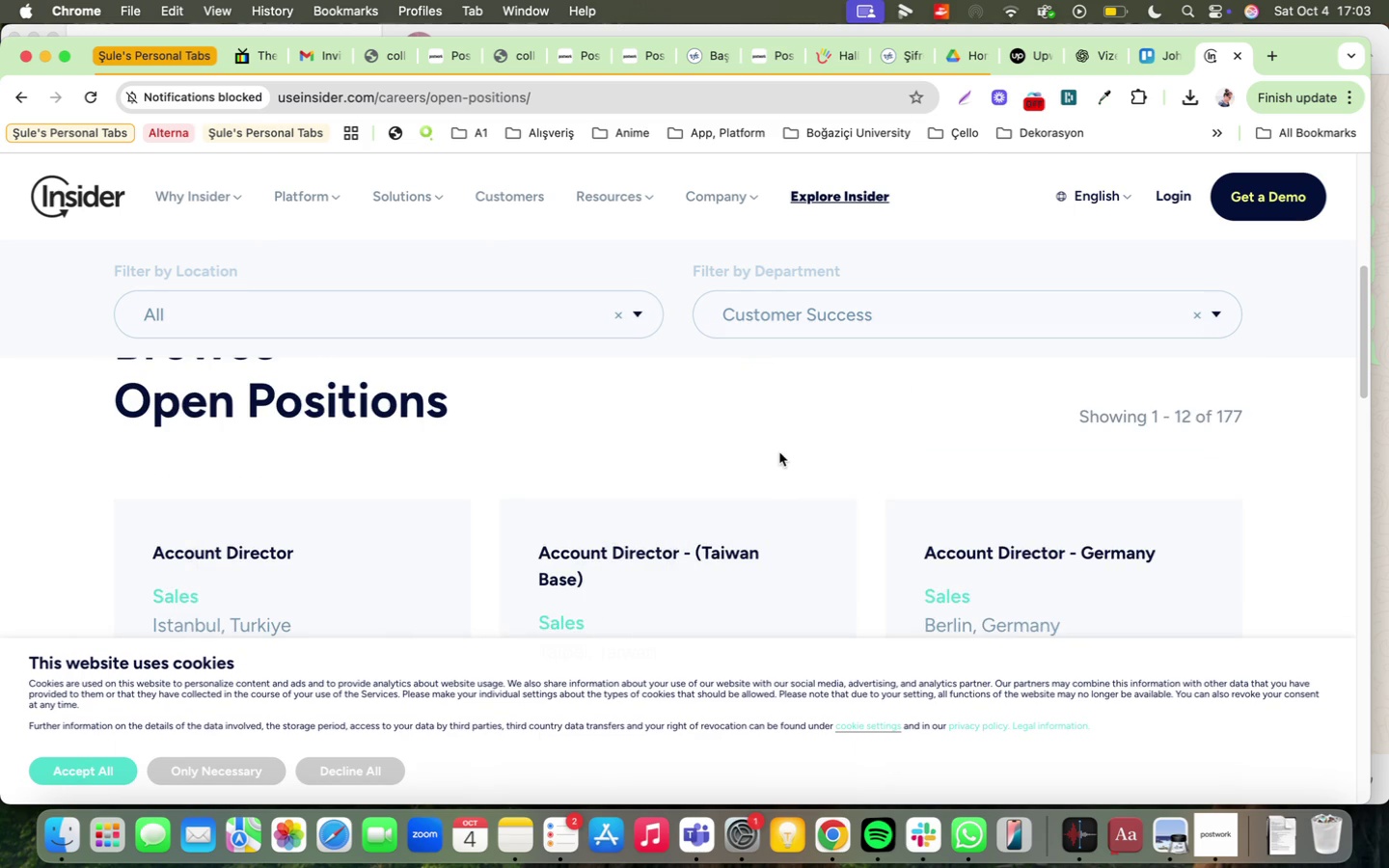 
scroll: coordinate [779, 458], scroll_direction: down, amount: 41.0
 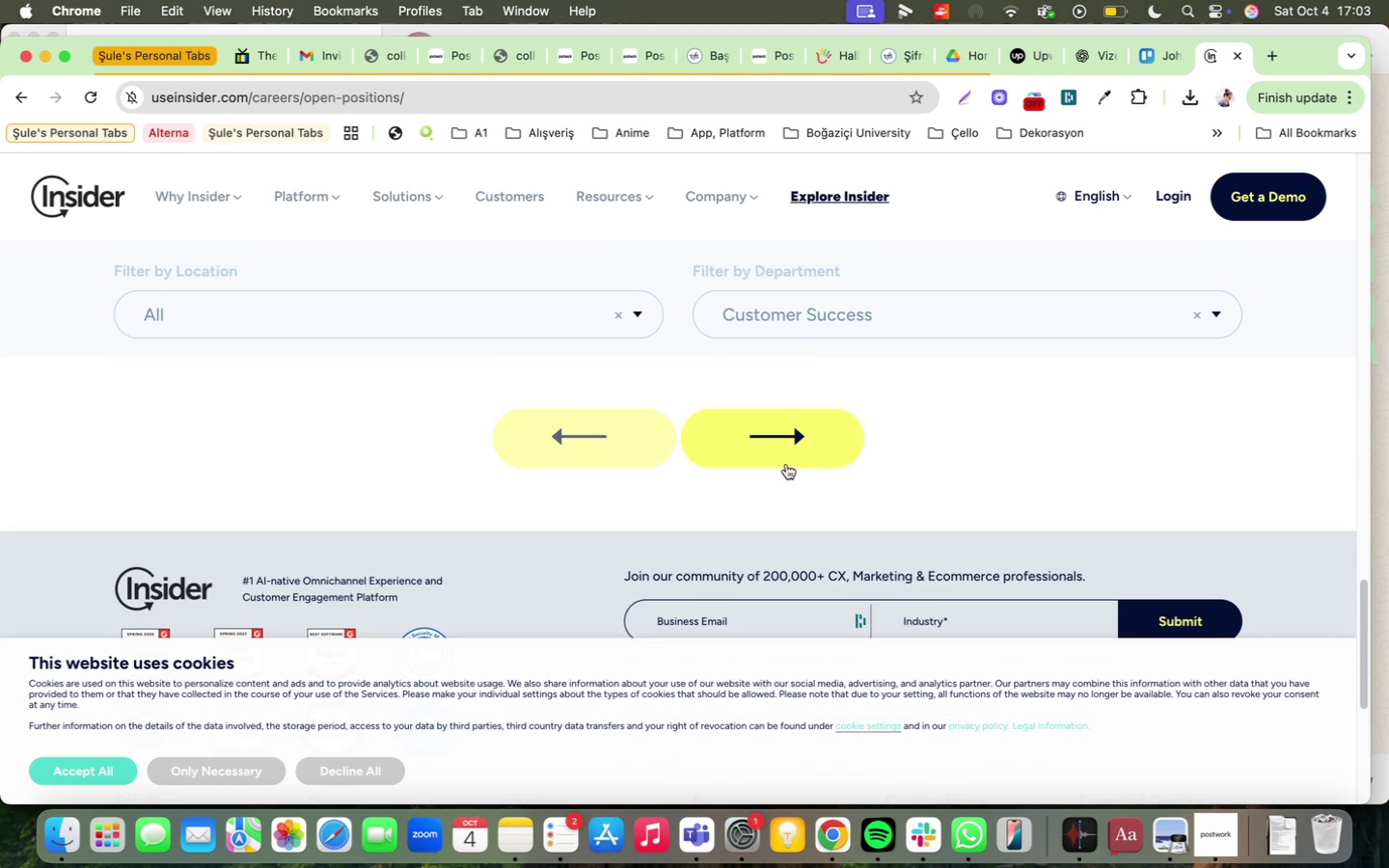 
left_click([784, 454])
 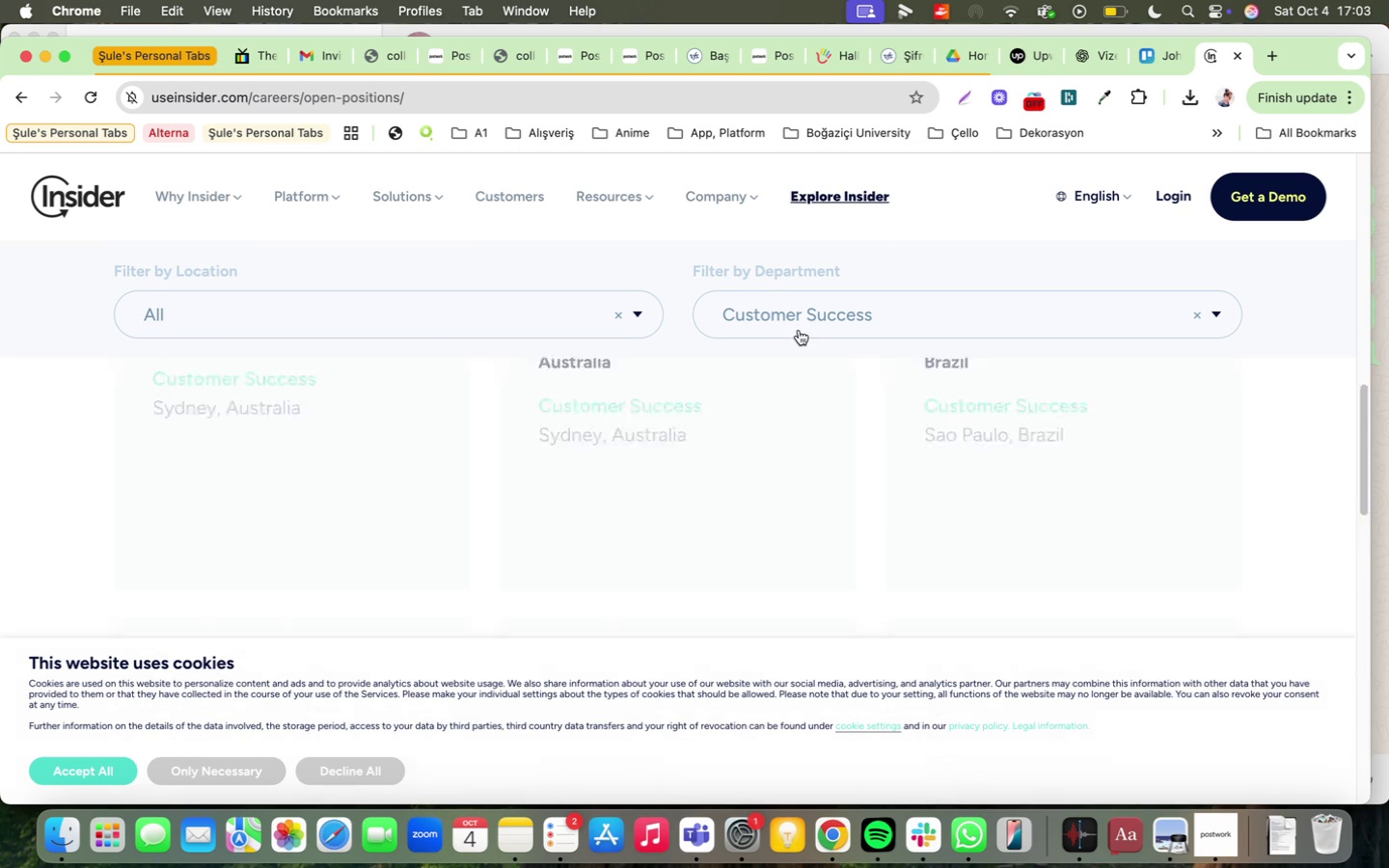 
left_click([799, 328])
 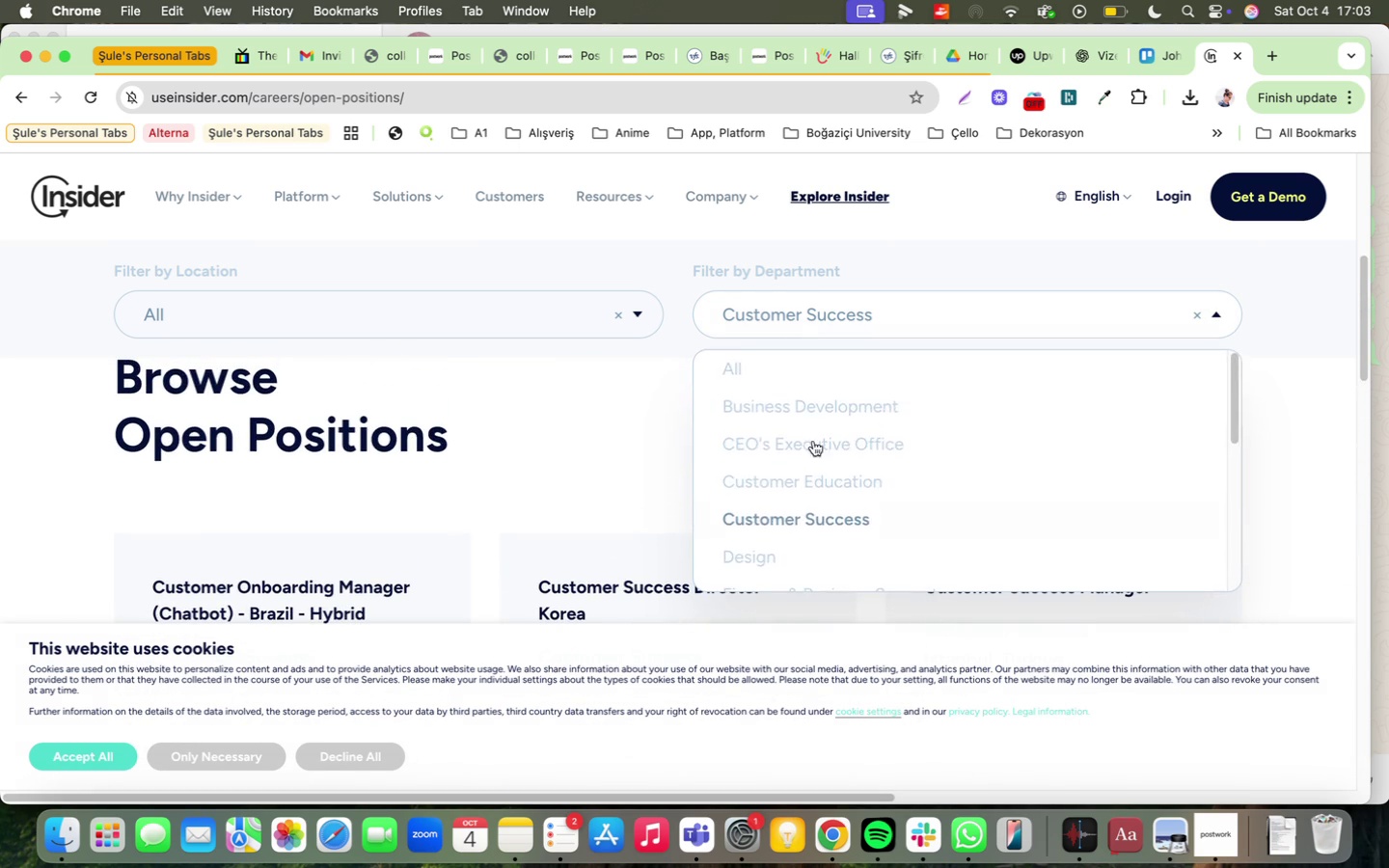 
scroll: coordinate [823, 496], scroll_direction: down, amount: 39.0
 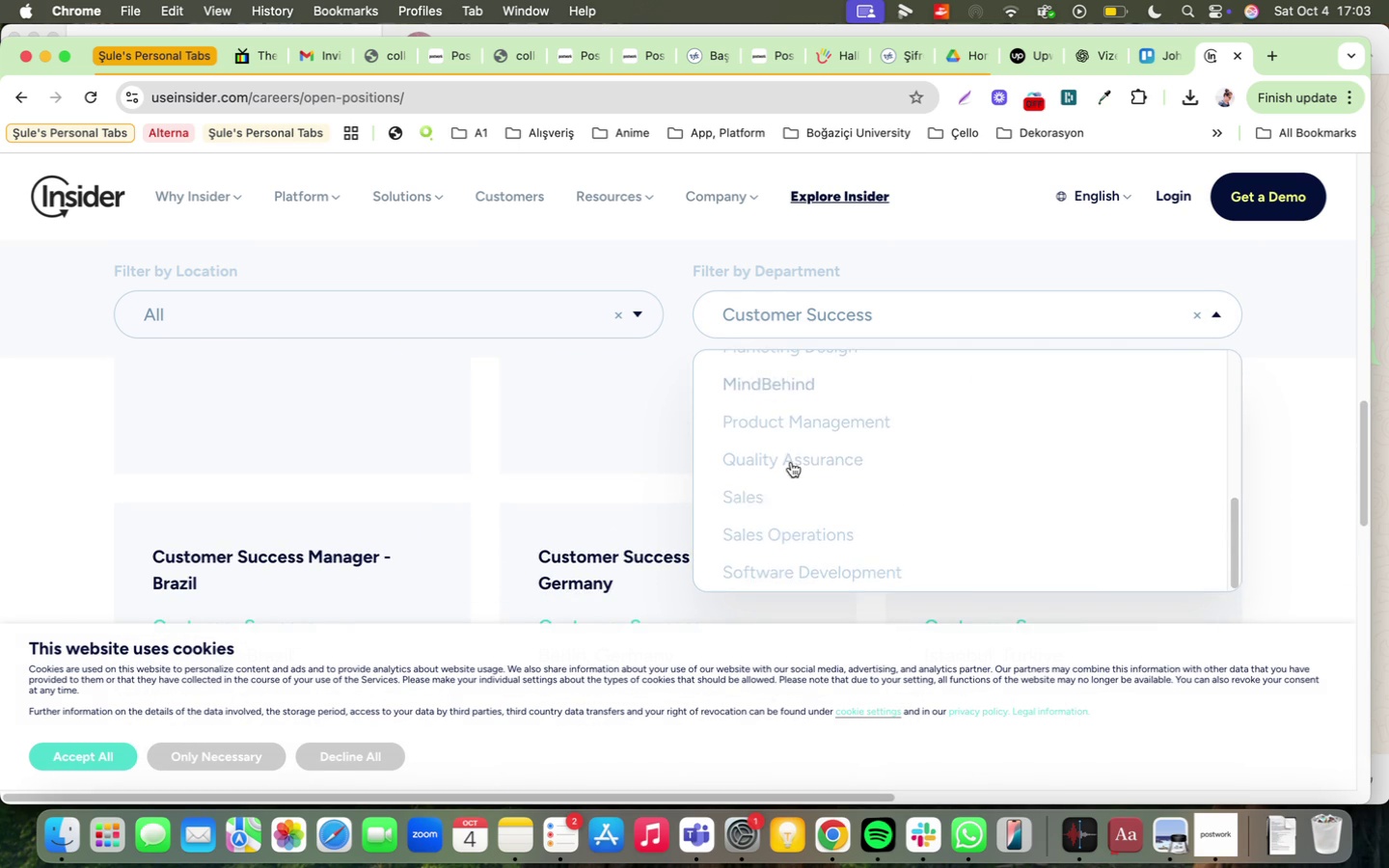 
scroll: coordinate [791, 465], scroll_direction: up, amount: 12.0
 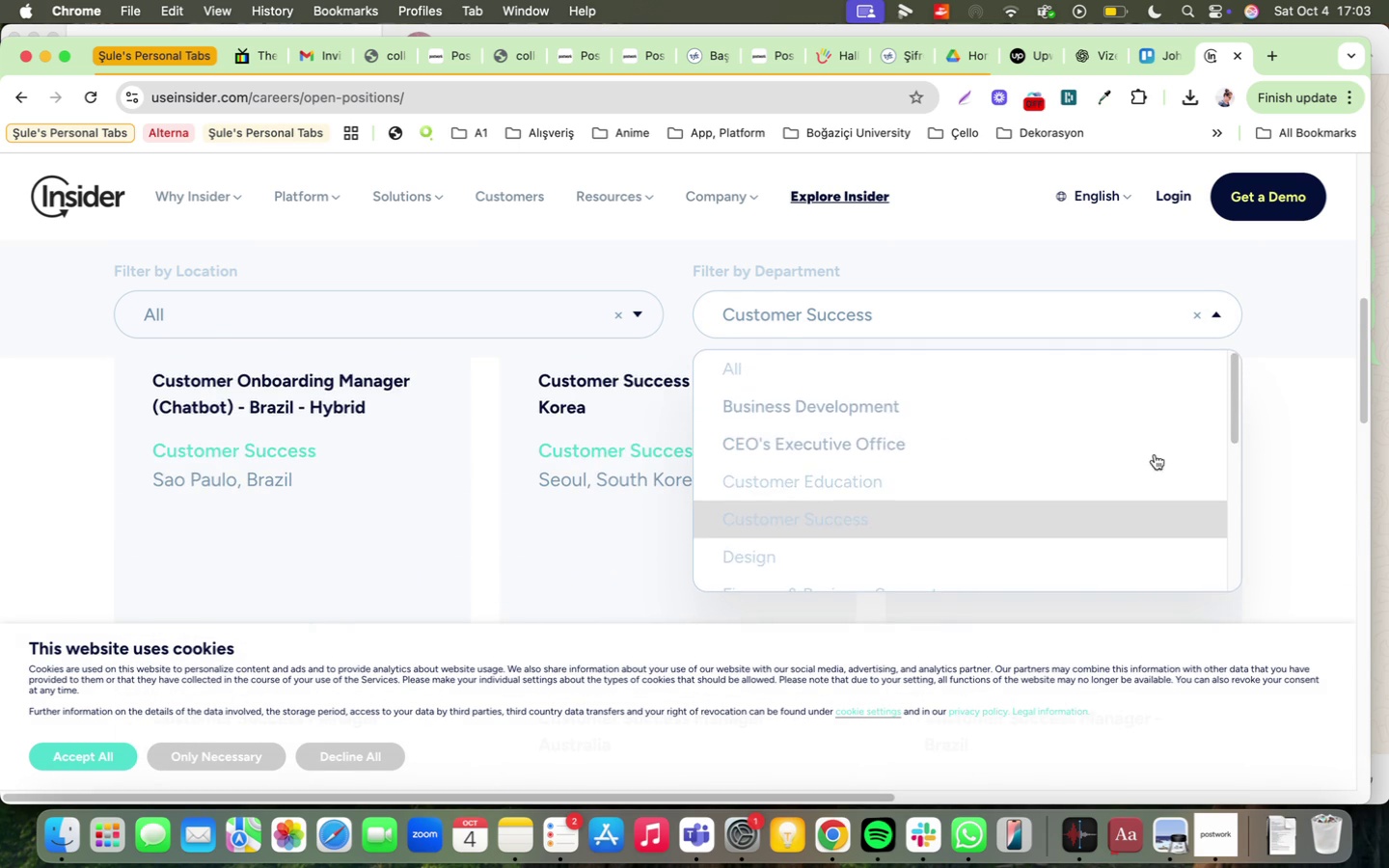 
left_click([1288, 463])
 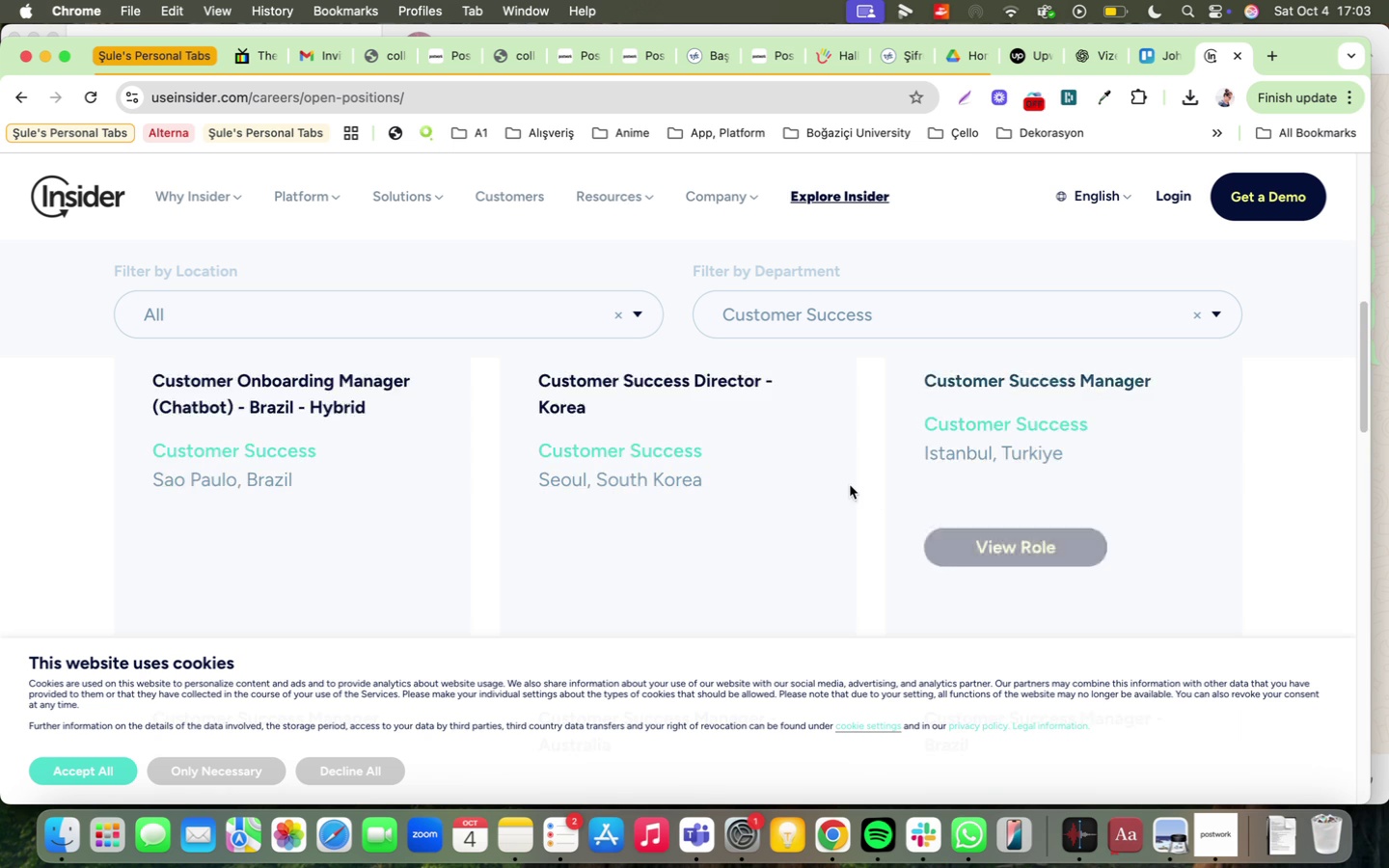 
scroll: coordinate [808, 479], scroll_direction: down, amount: 54.0
 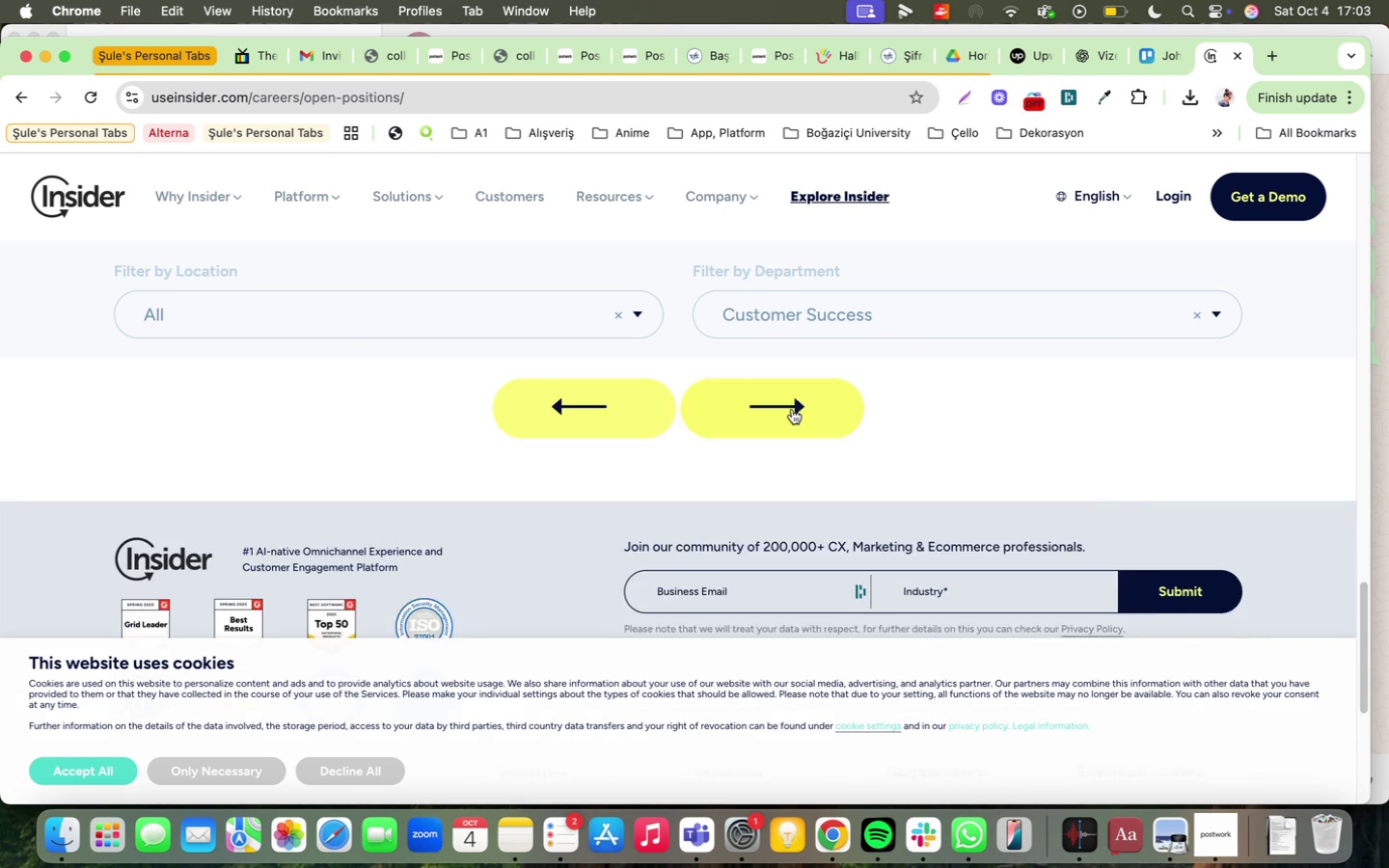 
left_click([792, 409])
 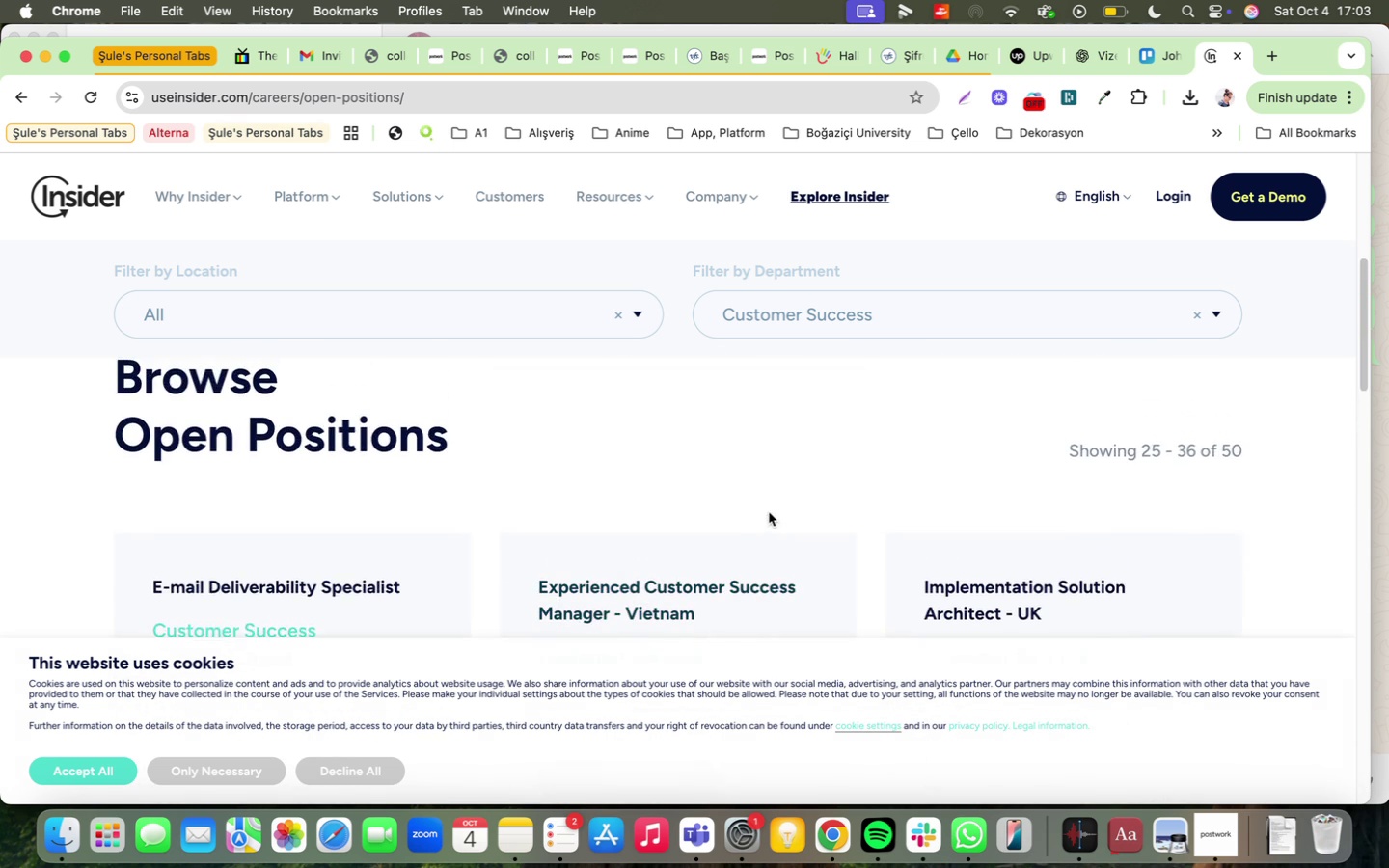 
scroll: coordinate [765, 509], scroll_direction: down, amount: 55.0
 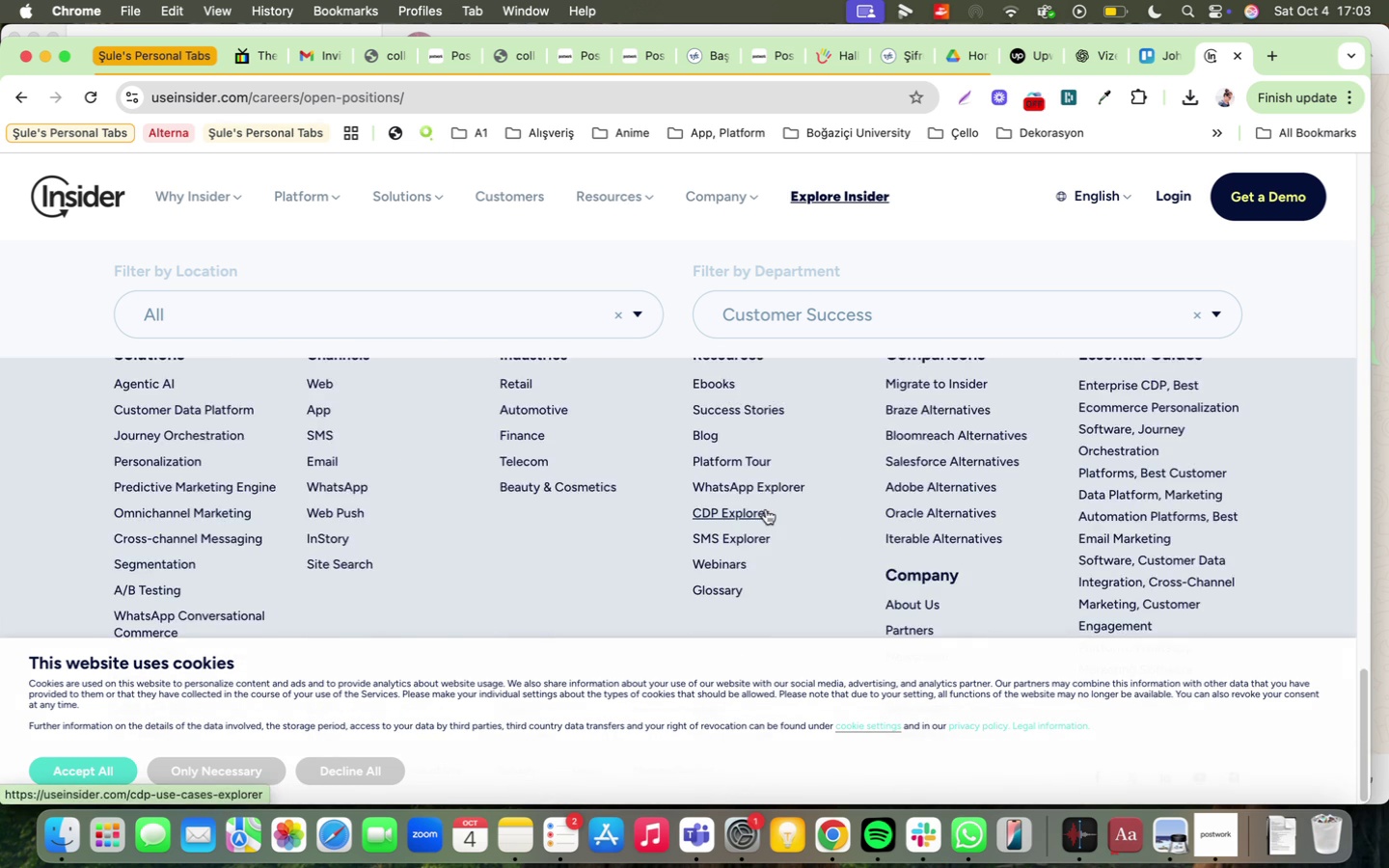 
scroll: coordinate [767, 510], scroll_direction: up, amount: 21.0
 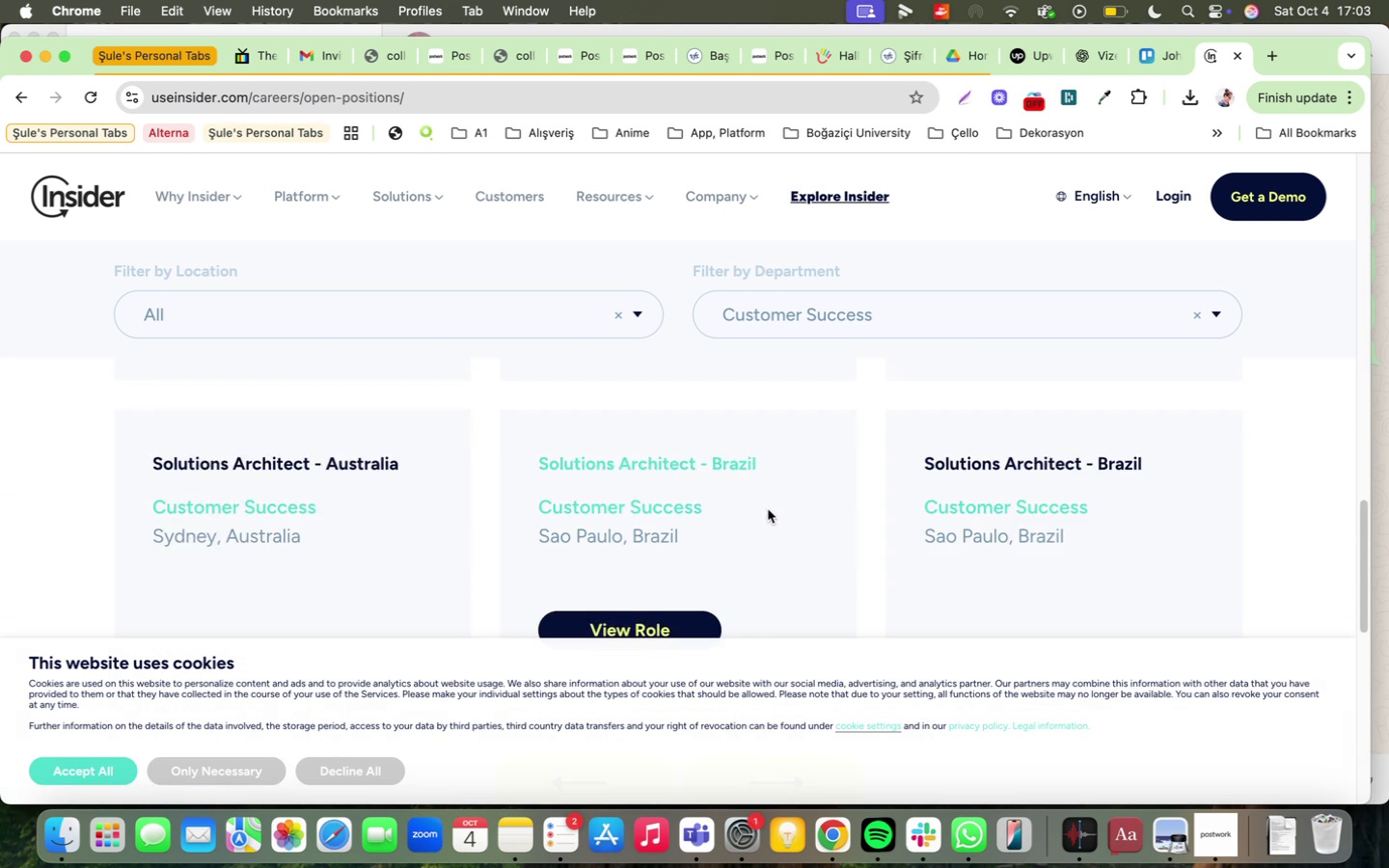 
scroll: coordinate [768, 508], scroll_direction: down, amount: 2.0
 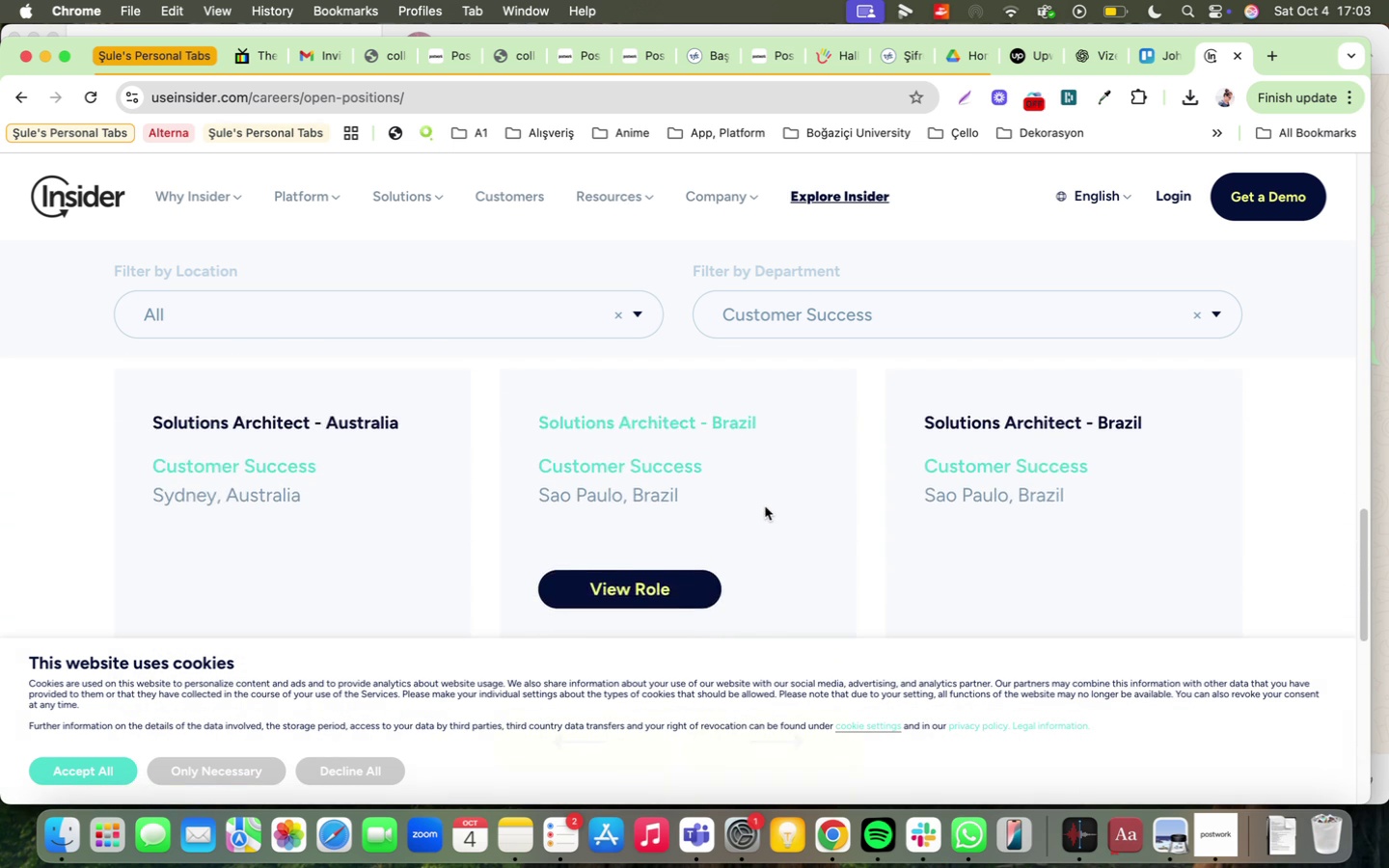 
scroll: coordinate [764, 506], scroll_direction: up, amount: 14.0
 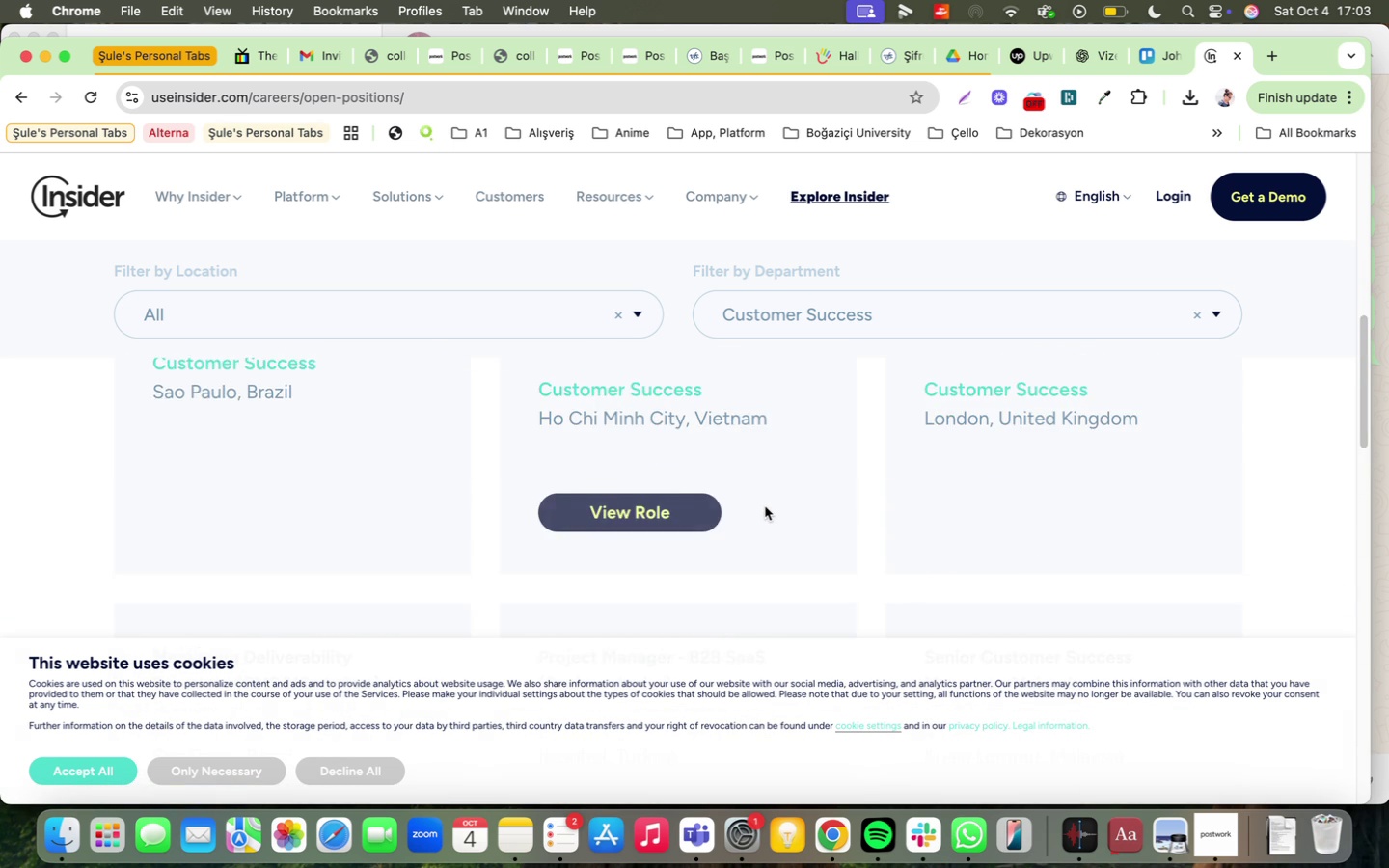 
scroll: coordinate [765, 506], scroll_direction: down, amount: 5.0
 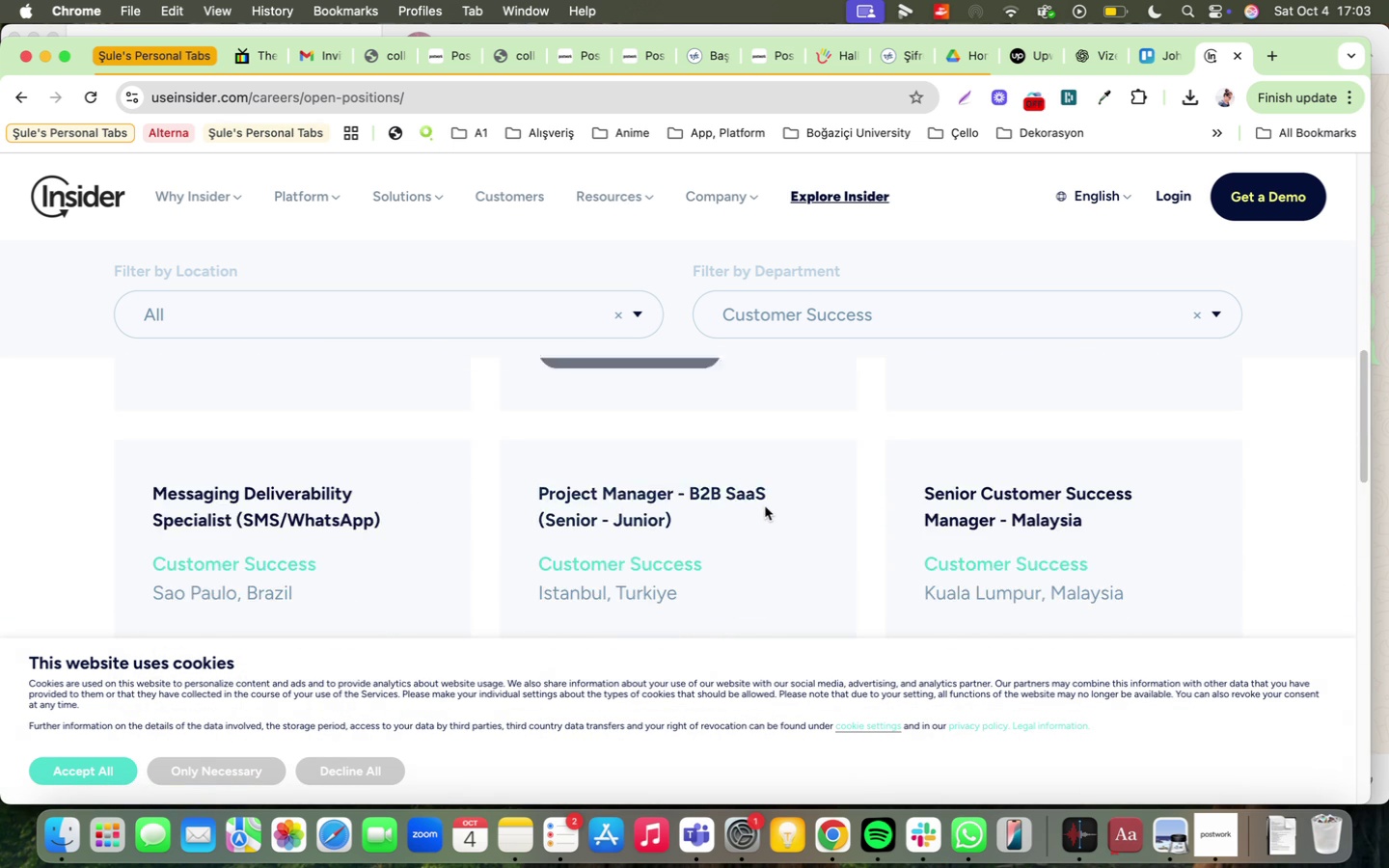 
scroll: coordinate [765, 506], scroll_direction: up, amount: 10.0
 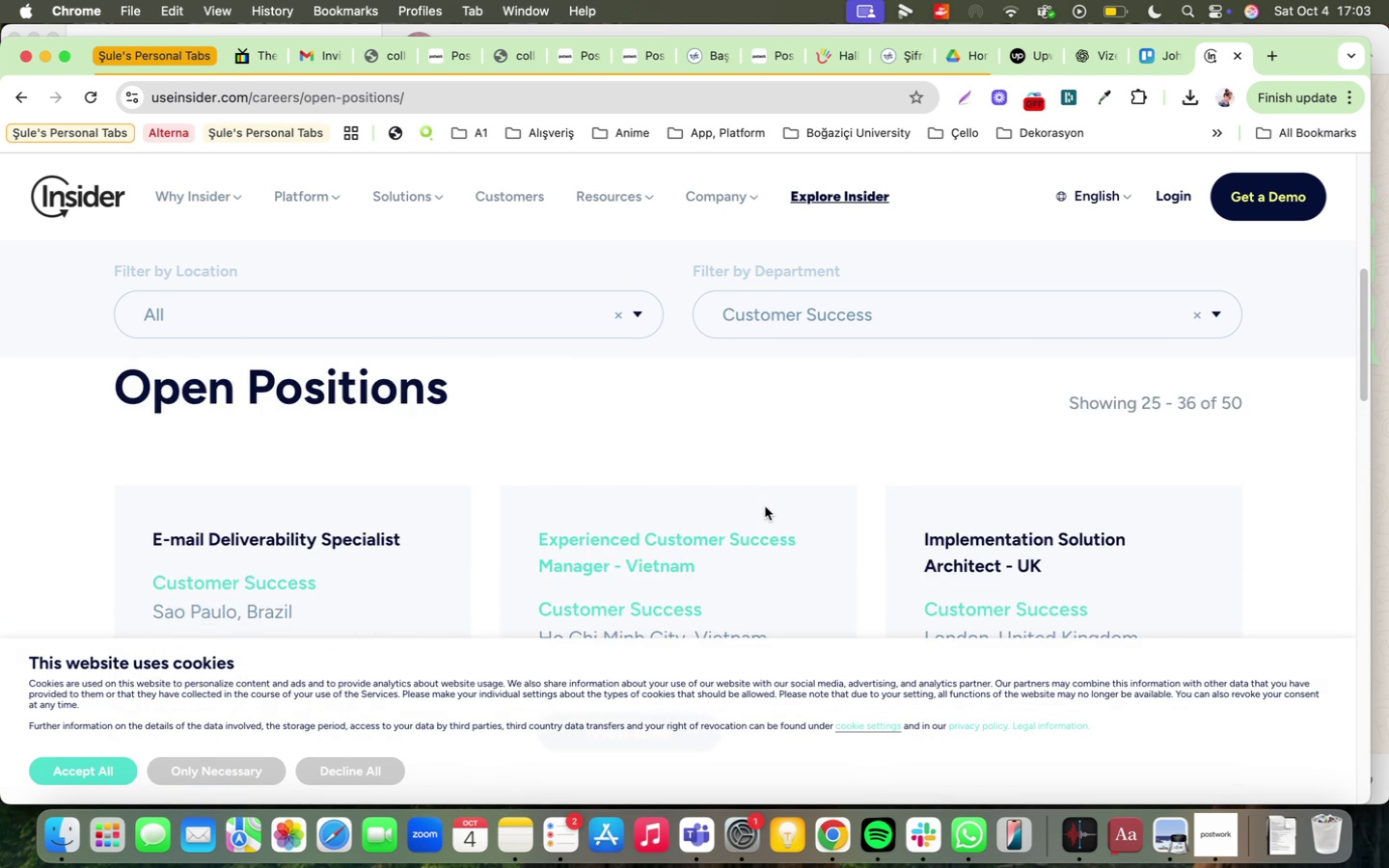 
scroll: coordinate [778, 493], scroll_direction: down, amount: 71.0
 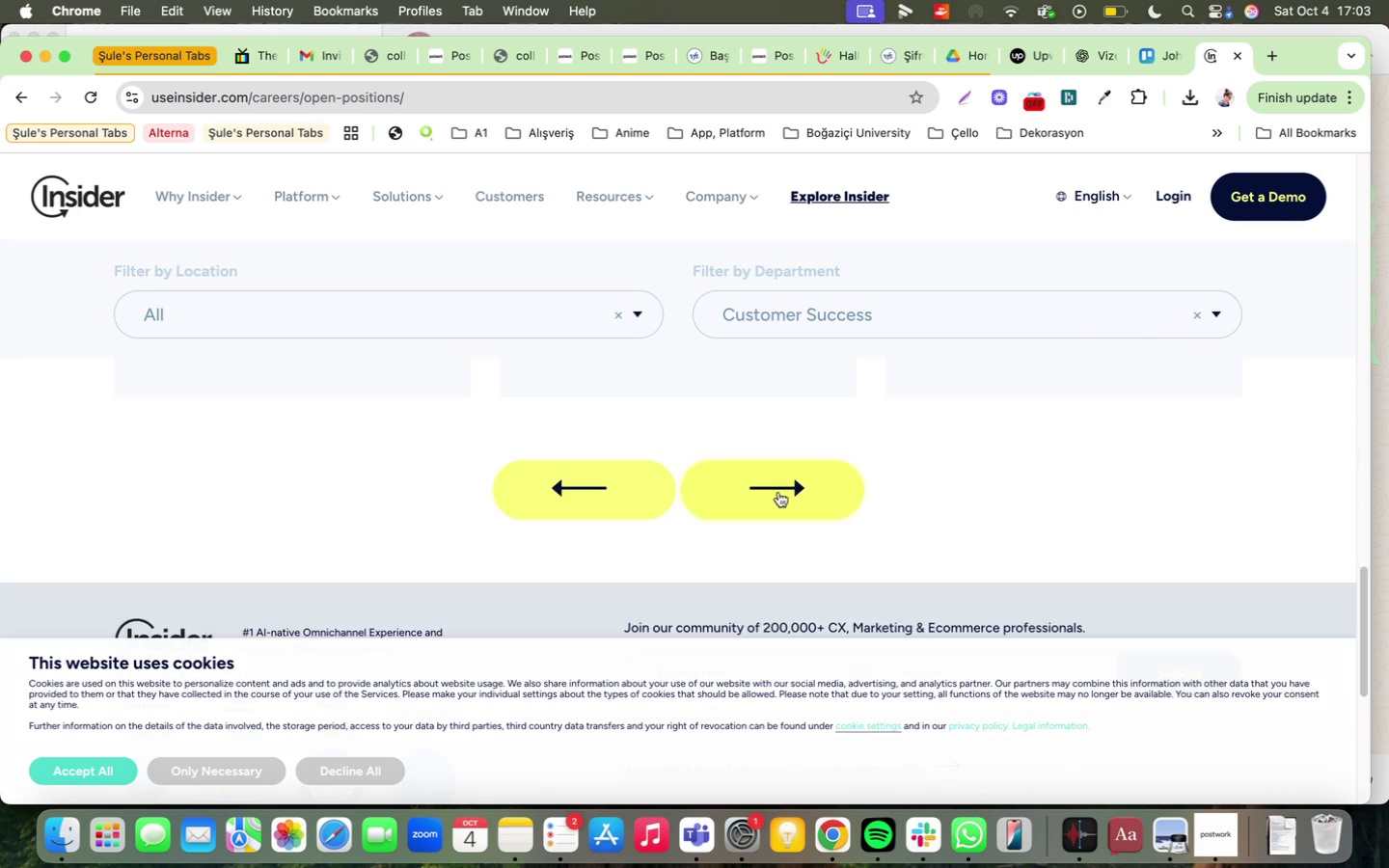 
scroll: coordinate [275, 505], scroll_direction: up, amount: 19.0
 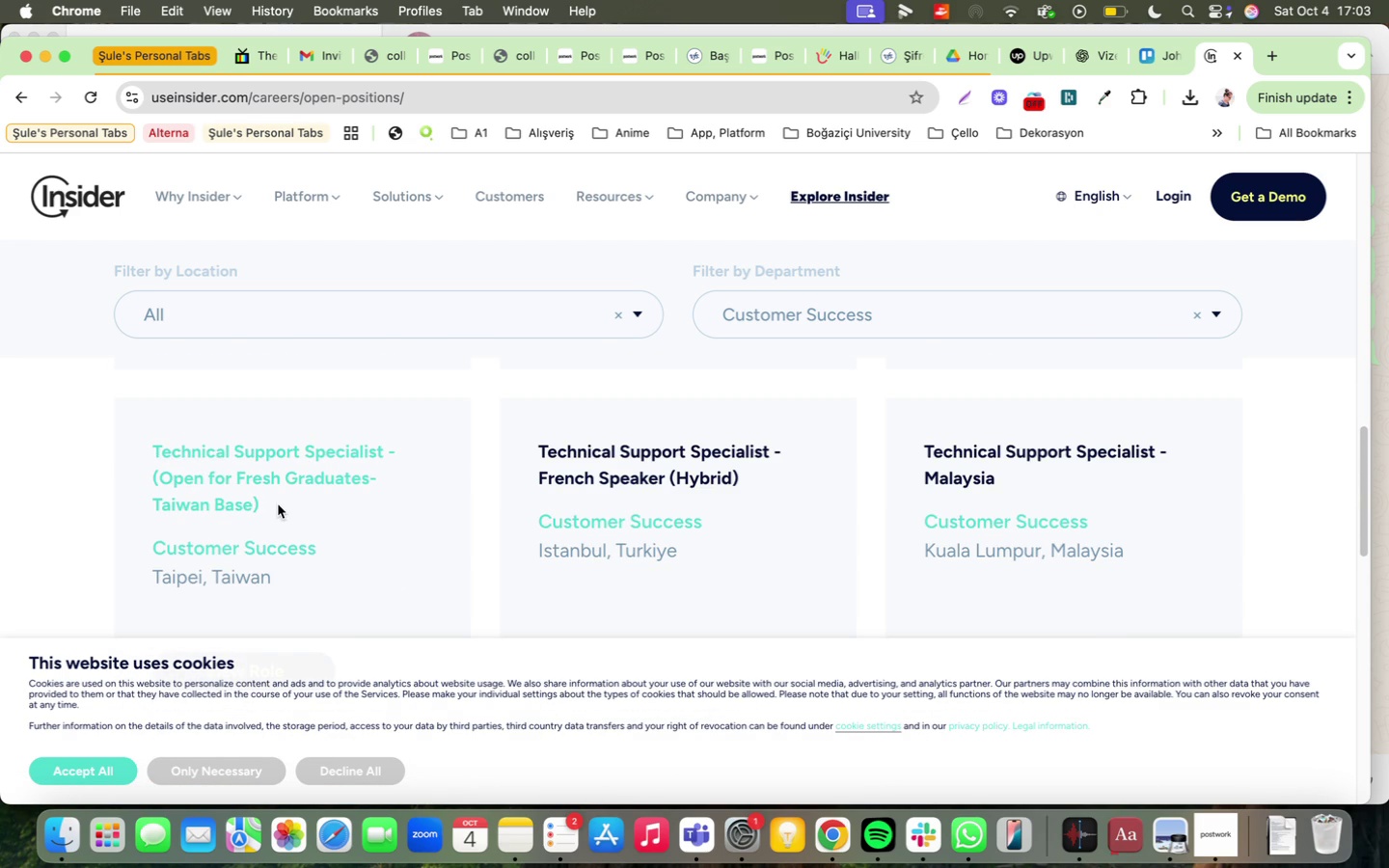 
mouse_move([295, 473])
 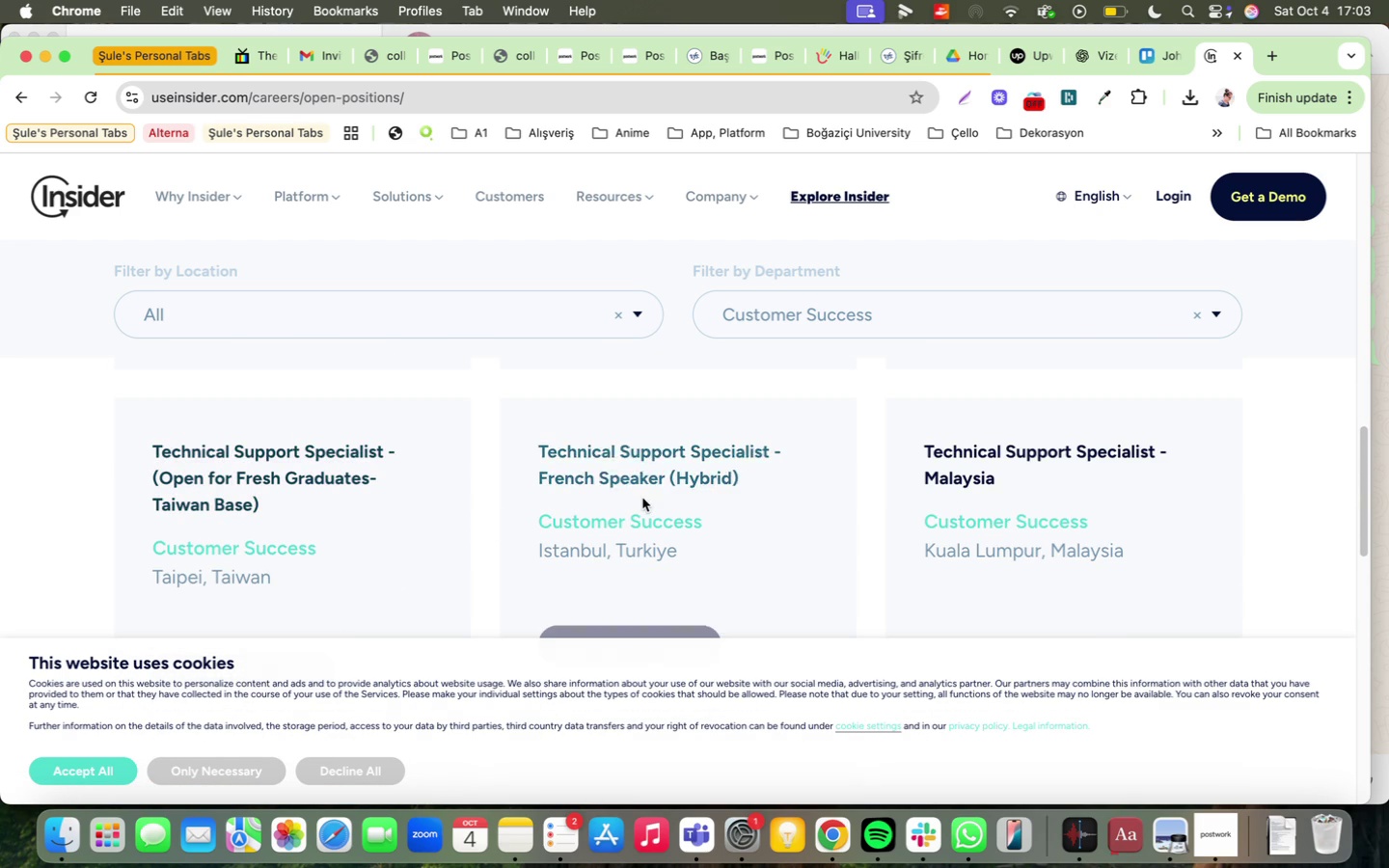 
left_click([642, 498])
 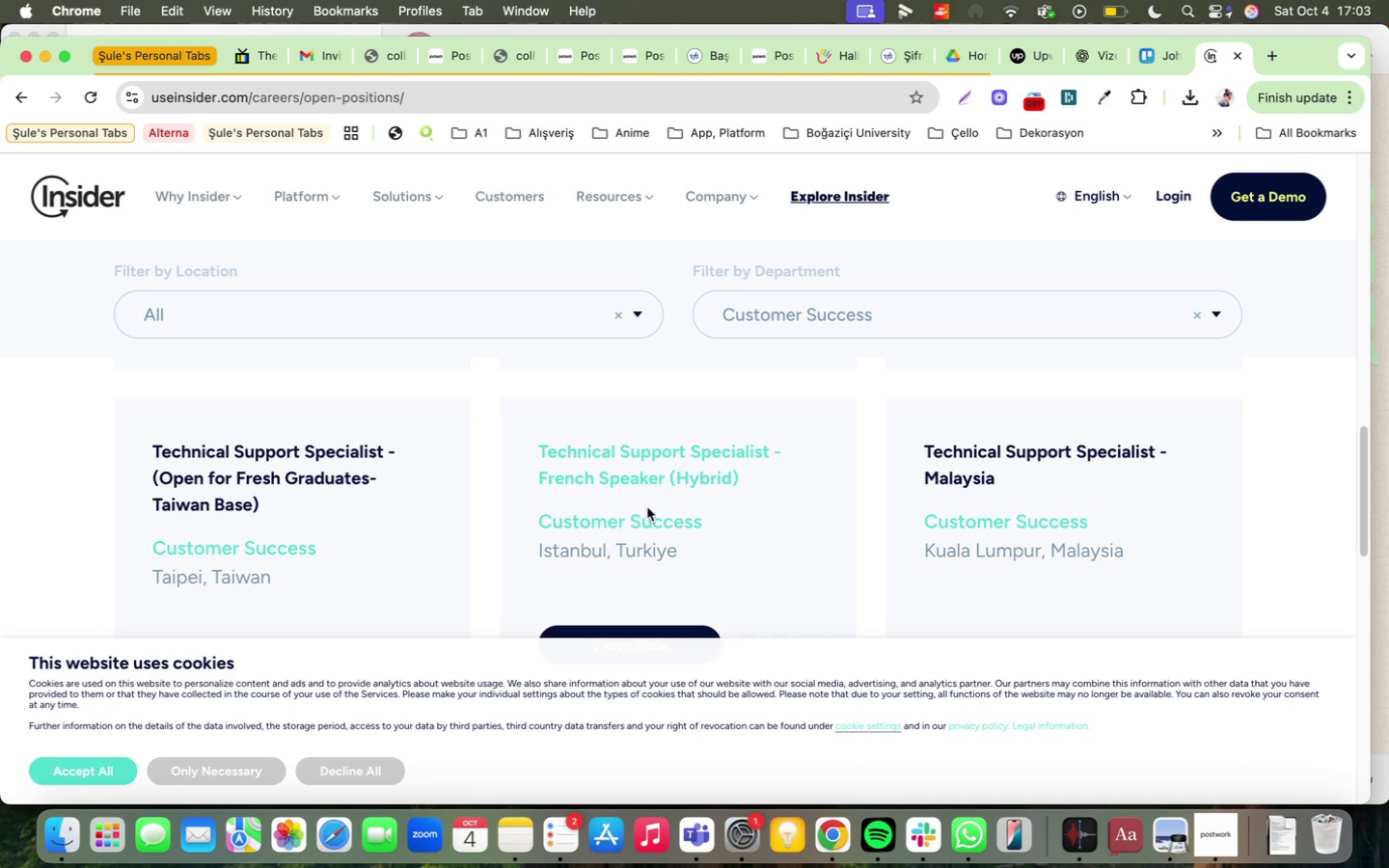 
scroll: coordinate [472, 556], scroll_direction: down, amount: 55.0
 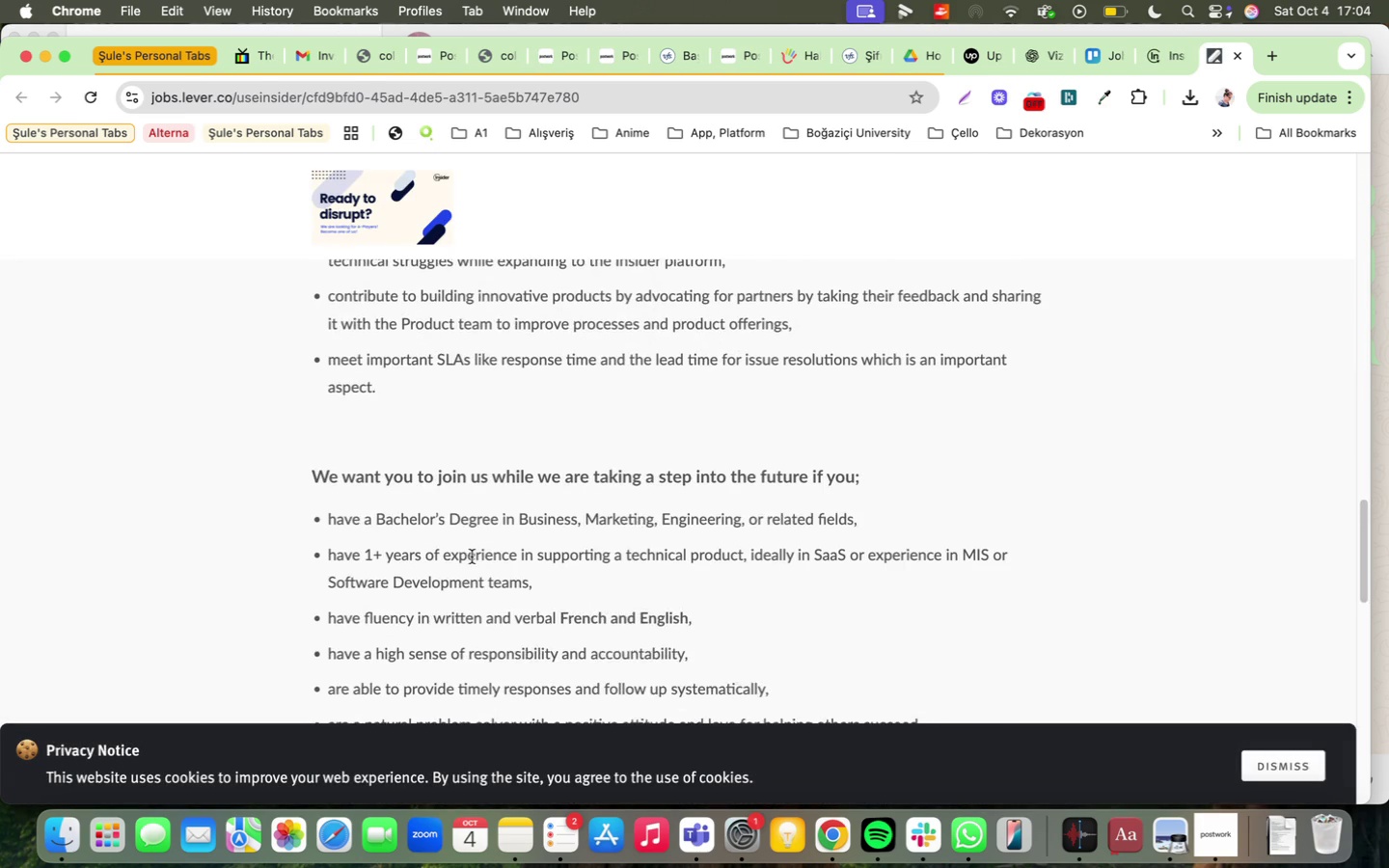 
scroll: coordinate [473, 558], scroll_direction: up, amount: 7.0